 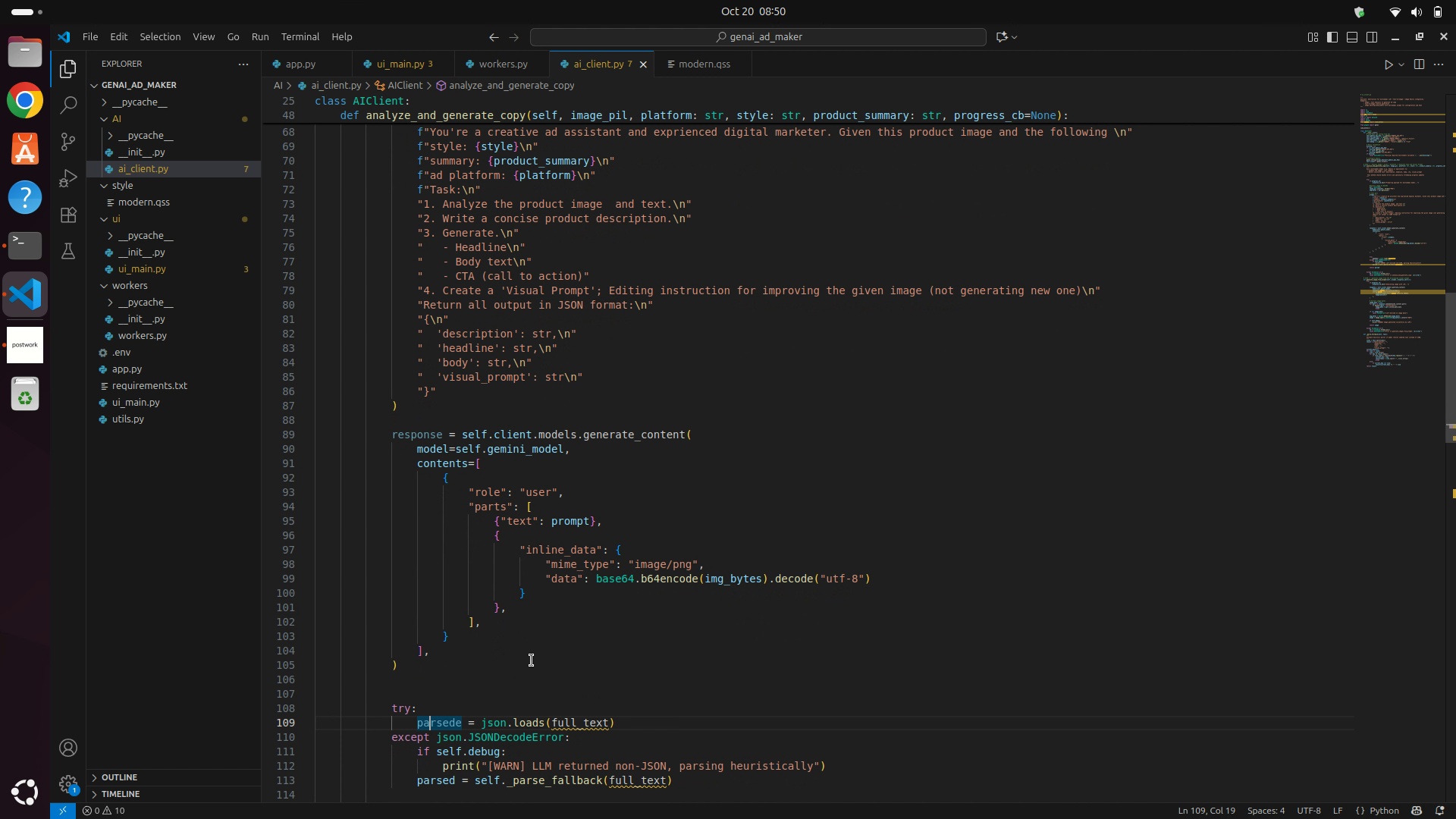 
key(ArrowDown)
 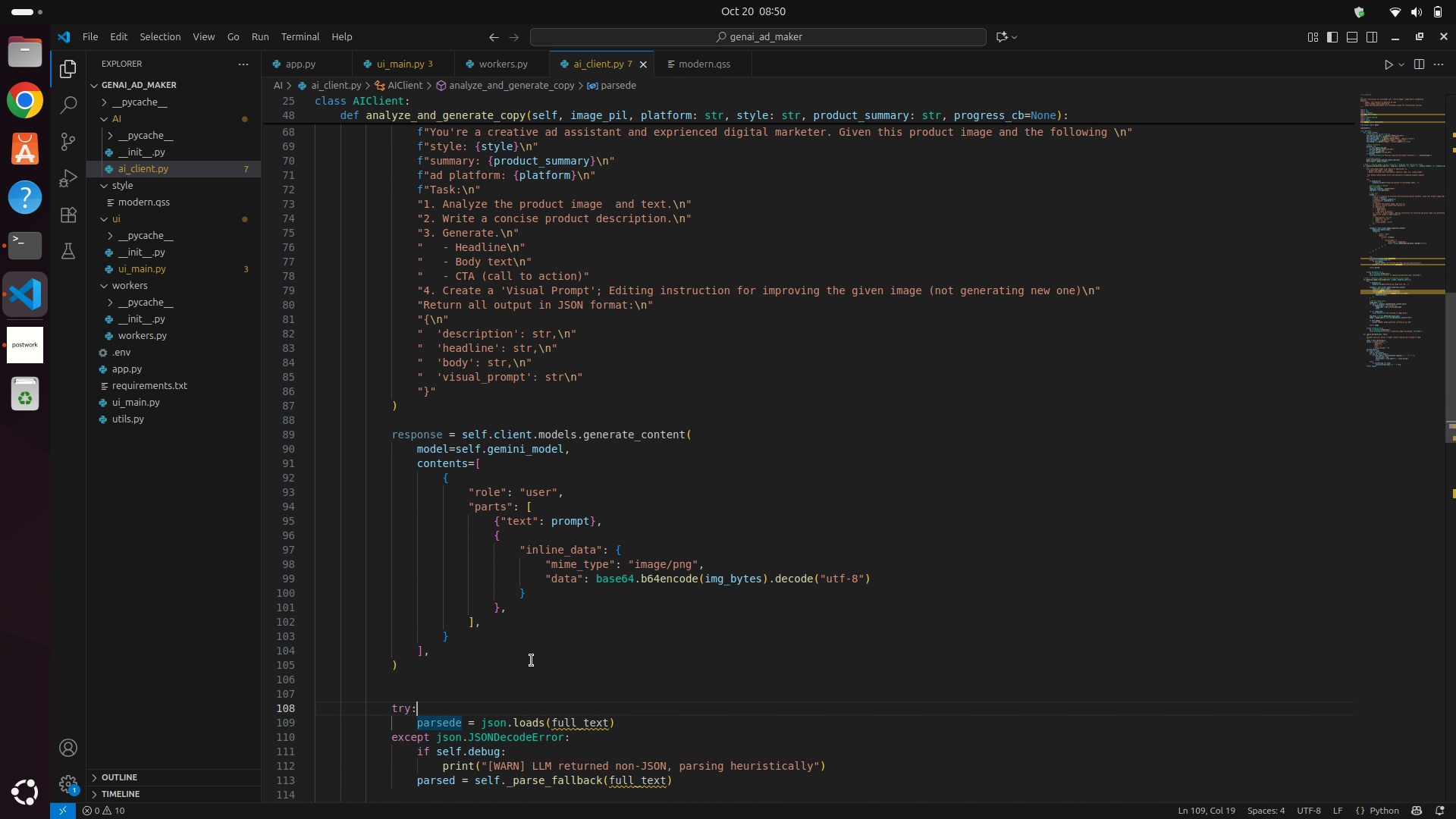 
key(ArrowUp)
 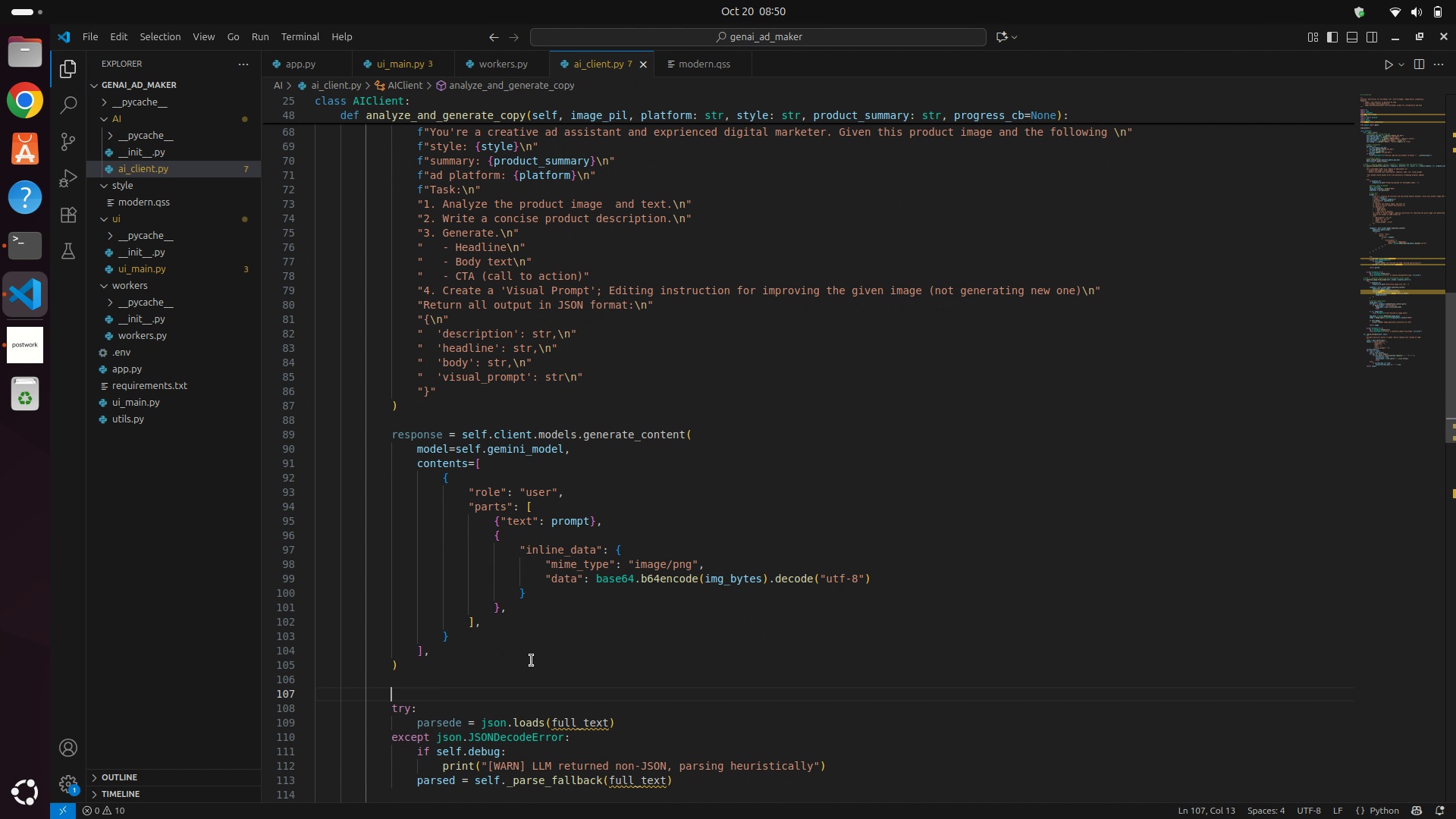 
key(ArrowUp)
 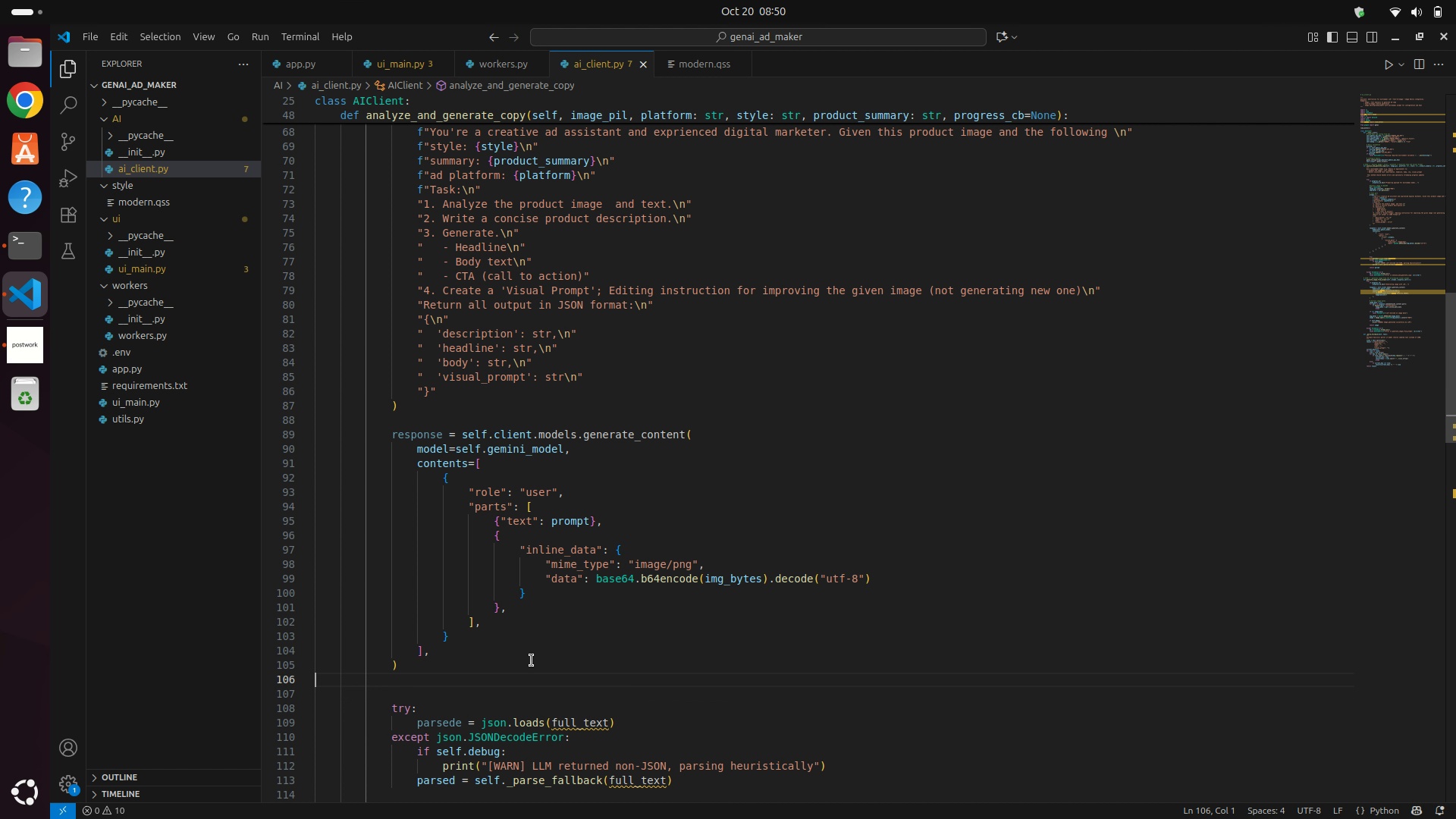 
key(ArrowUp)
 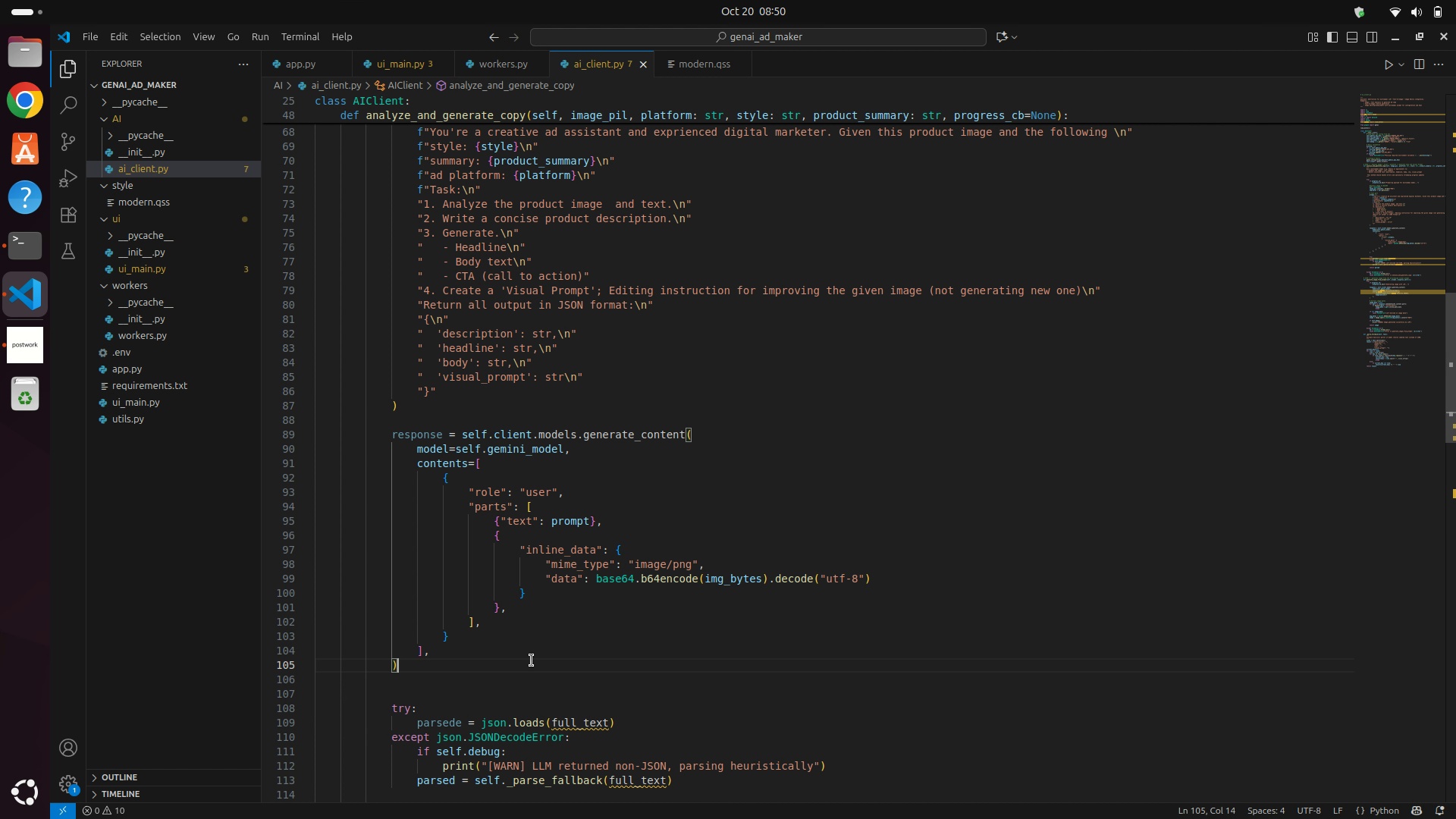 
key(ArrowUp)
 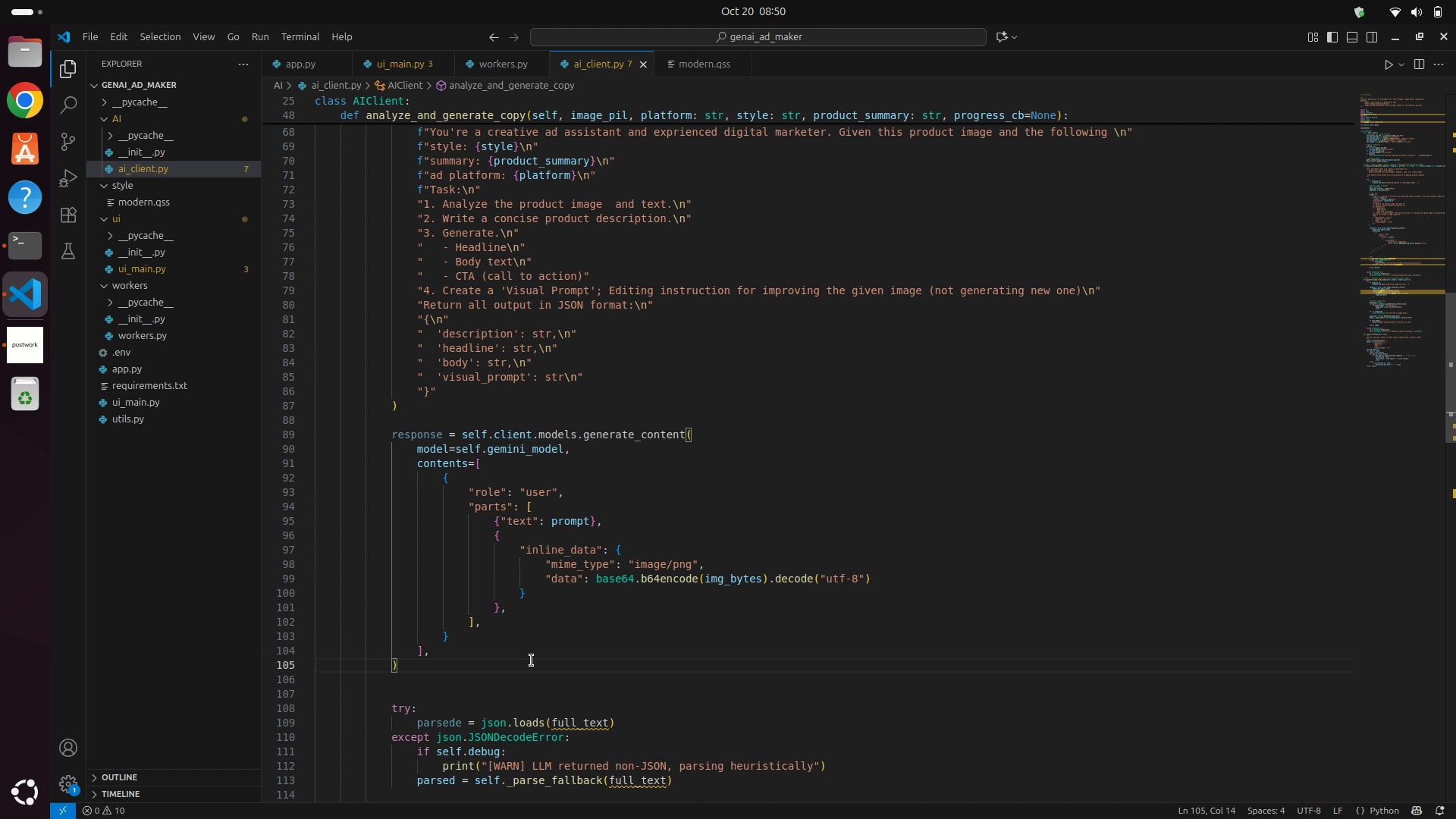 
key(Enter)
 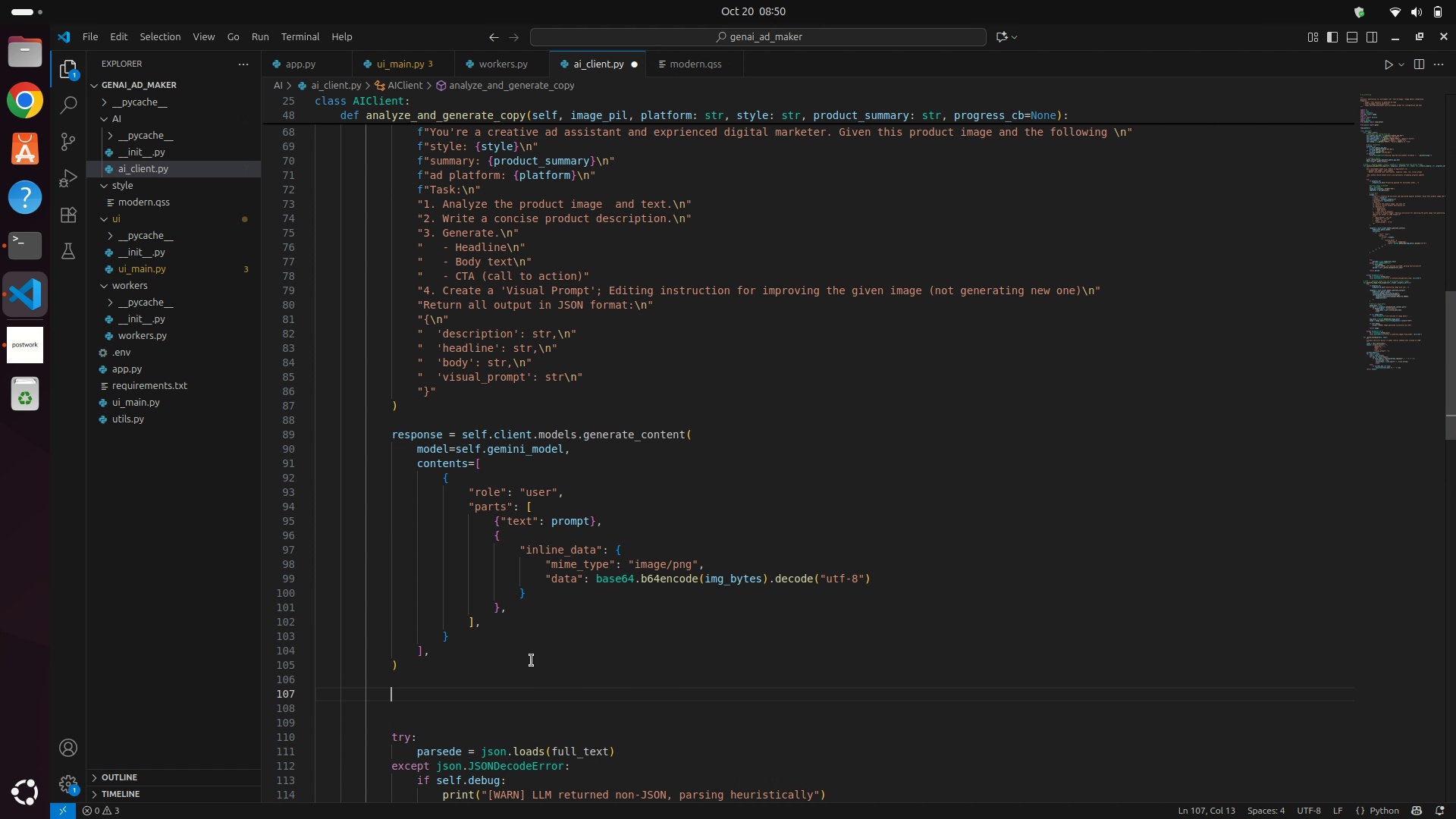 
key(Enter)
 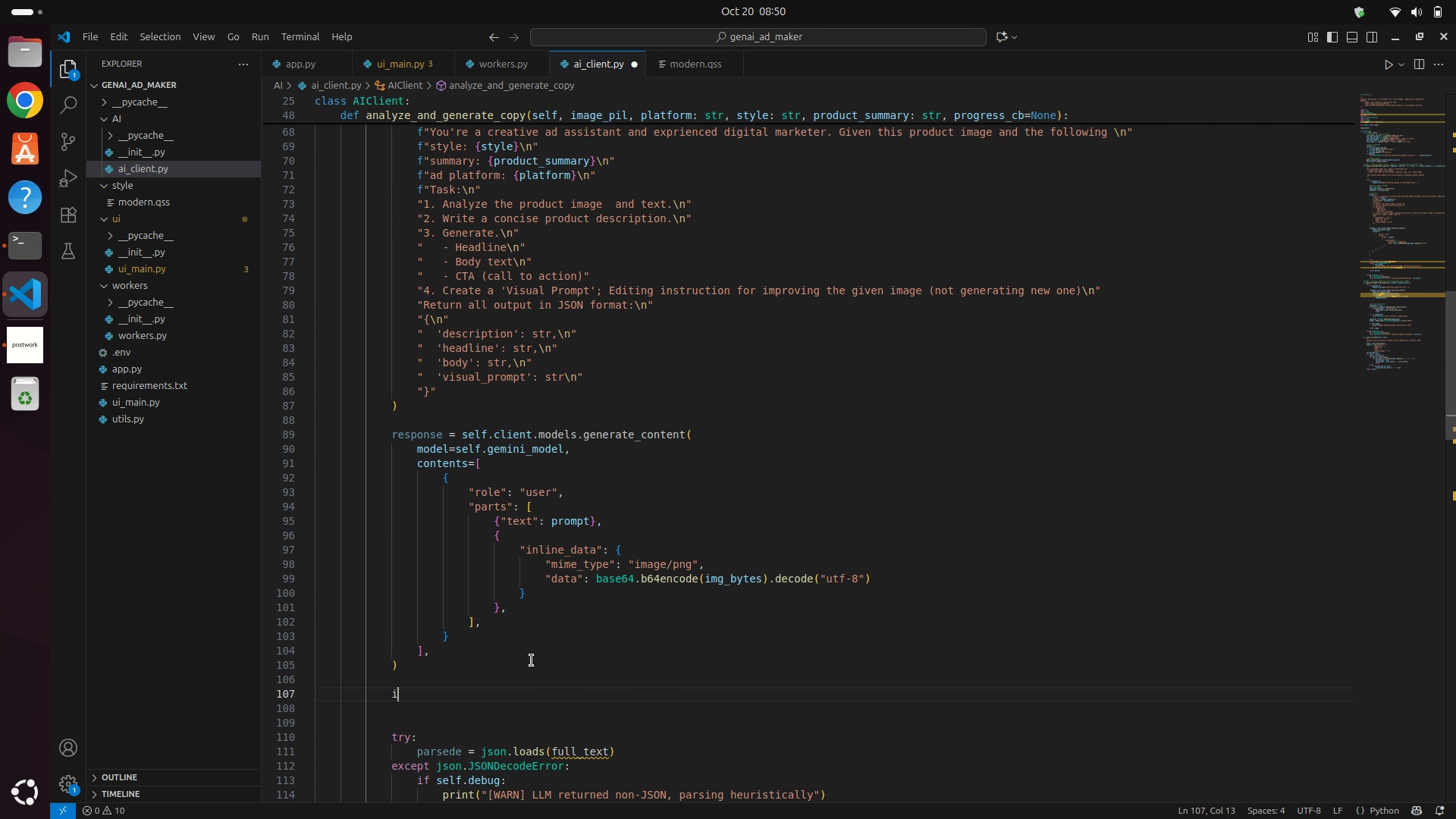 
type(if pro)
 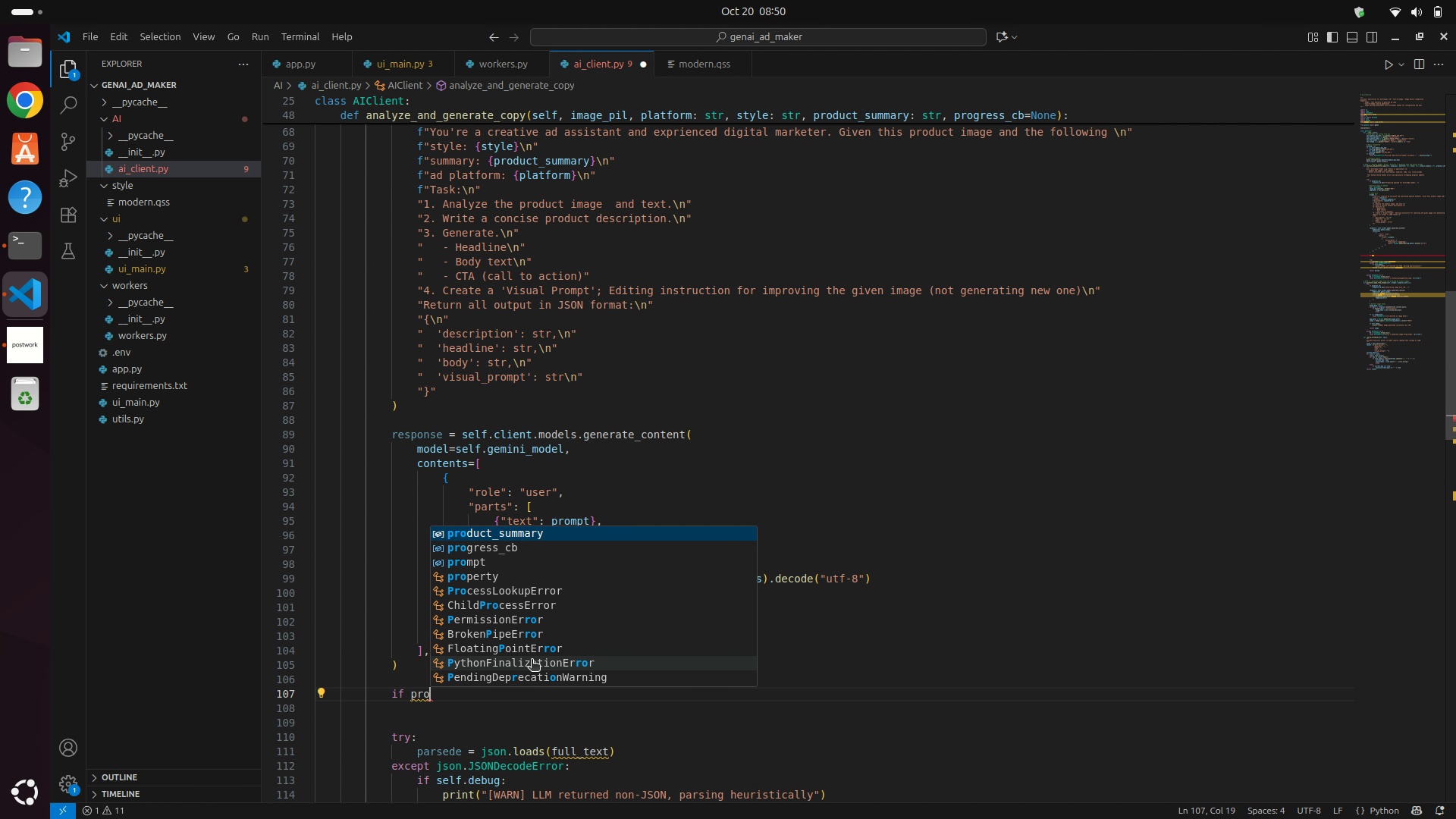 
key(ArrowDown)
 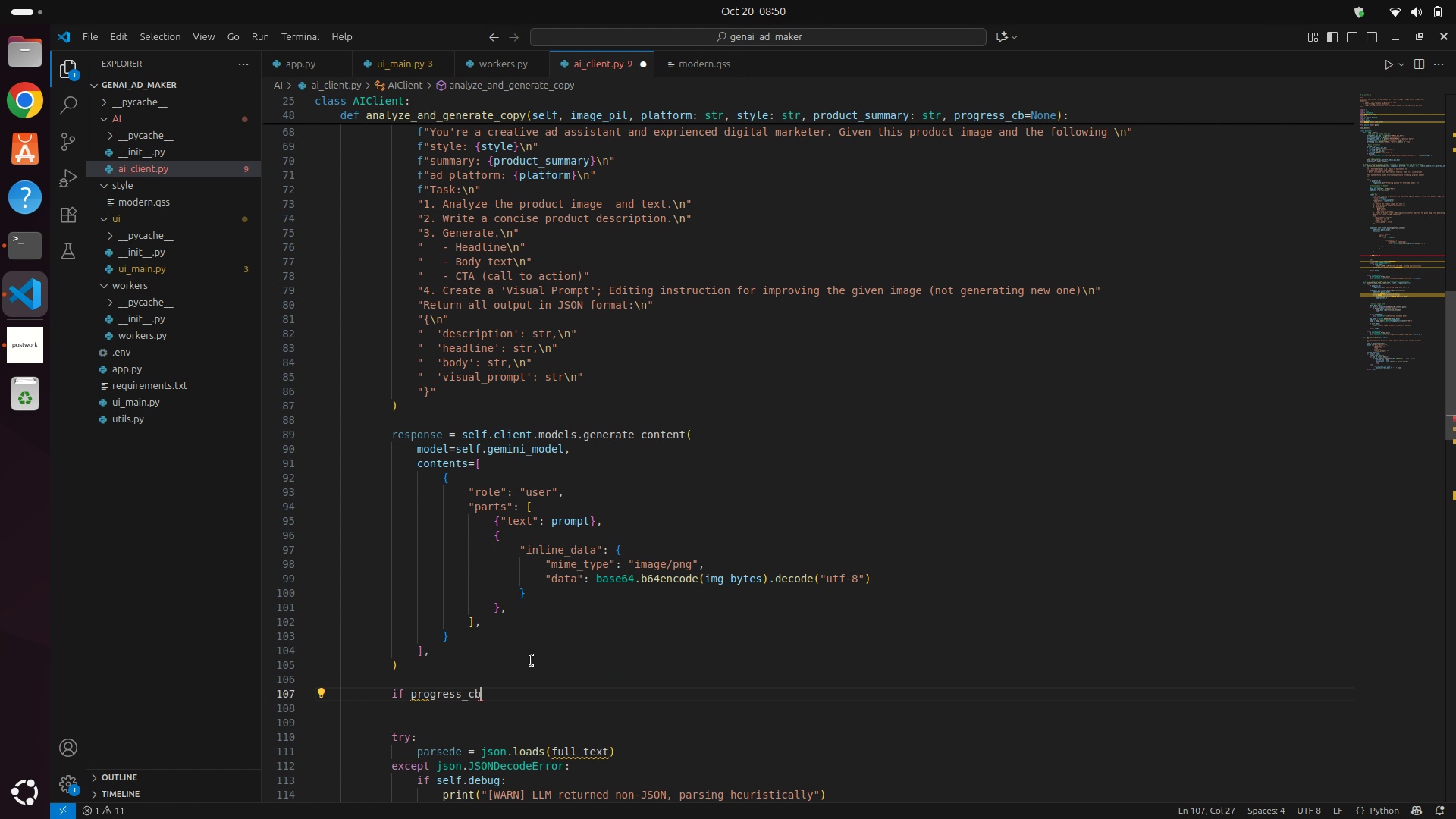 
key(Enter)
 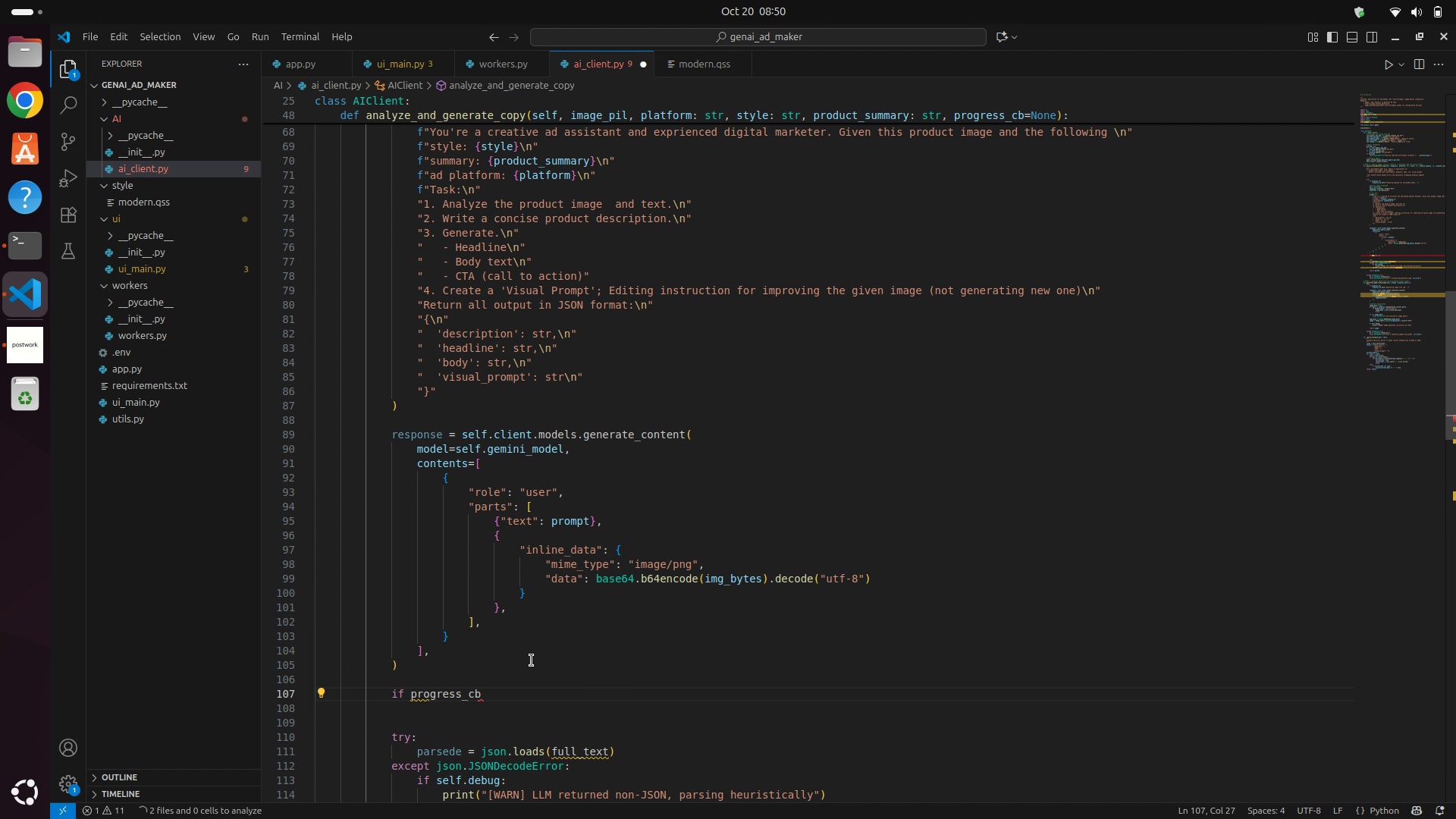 
key(Shift+Semicolon)
 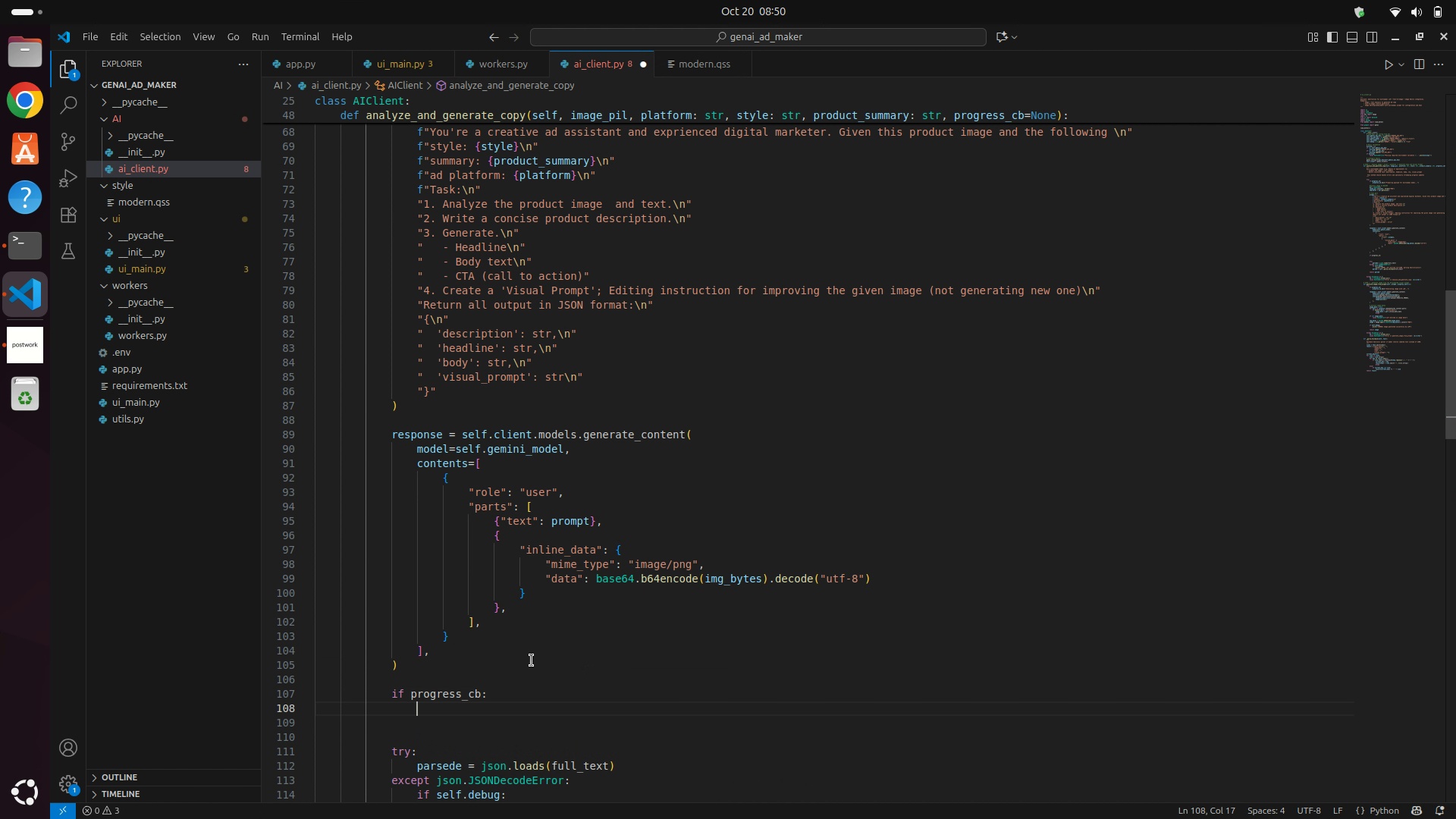 
key(Enter)
 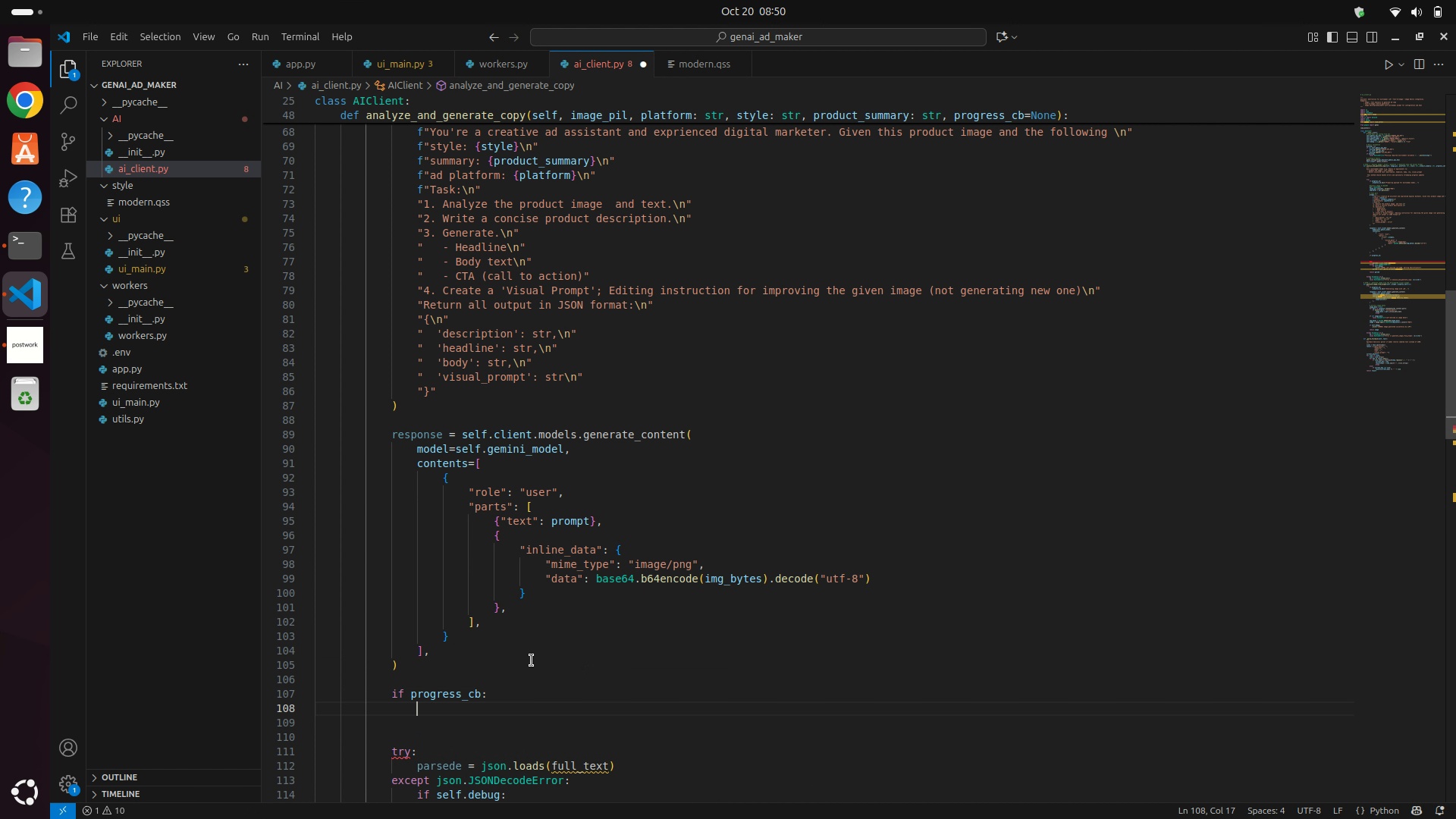 
type(pro)
 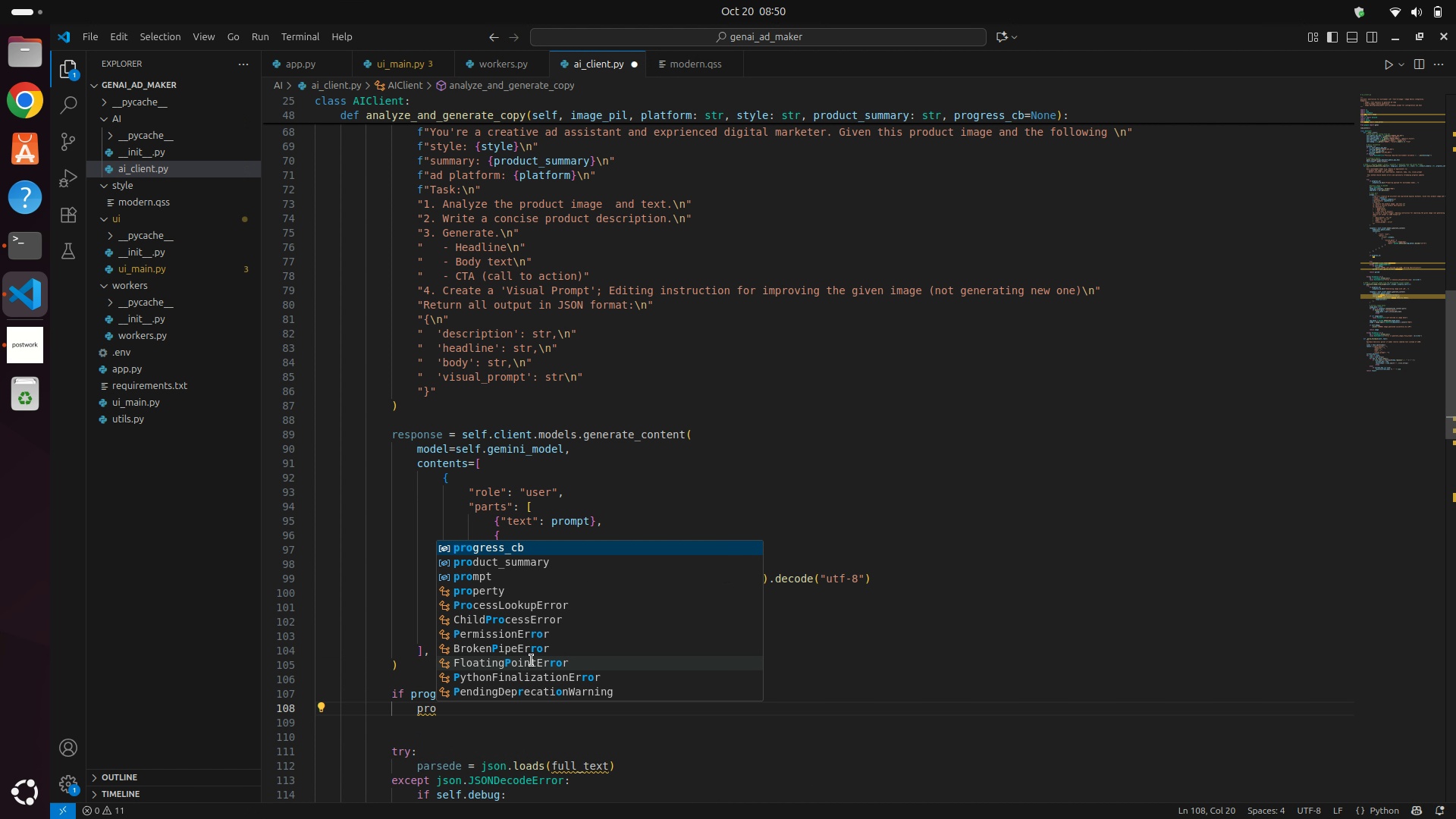 
key(Enter)
 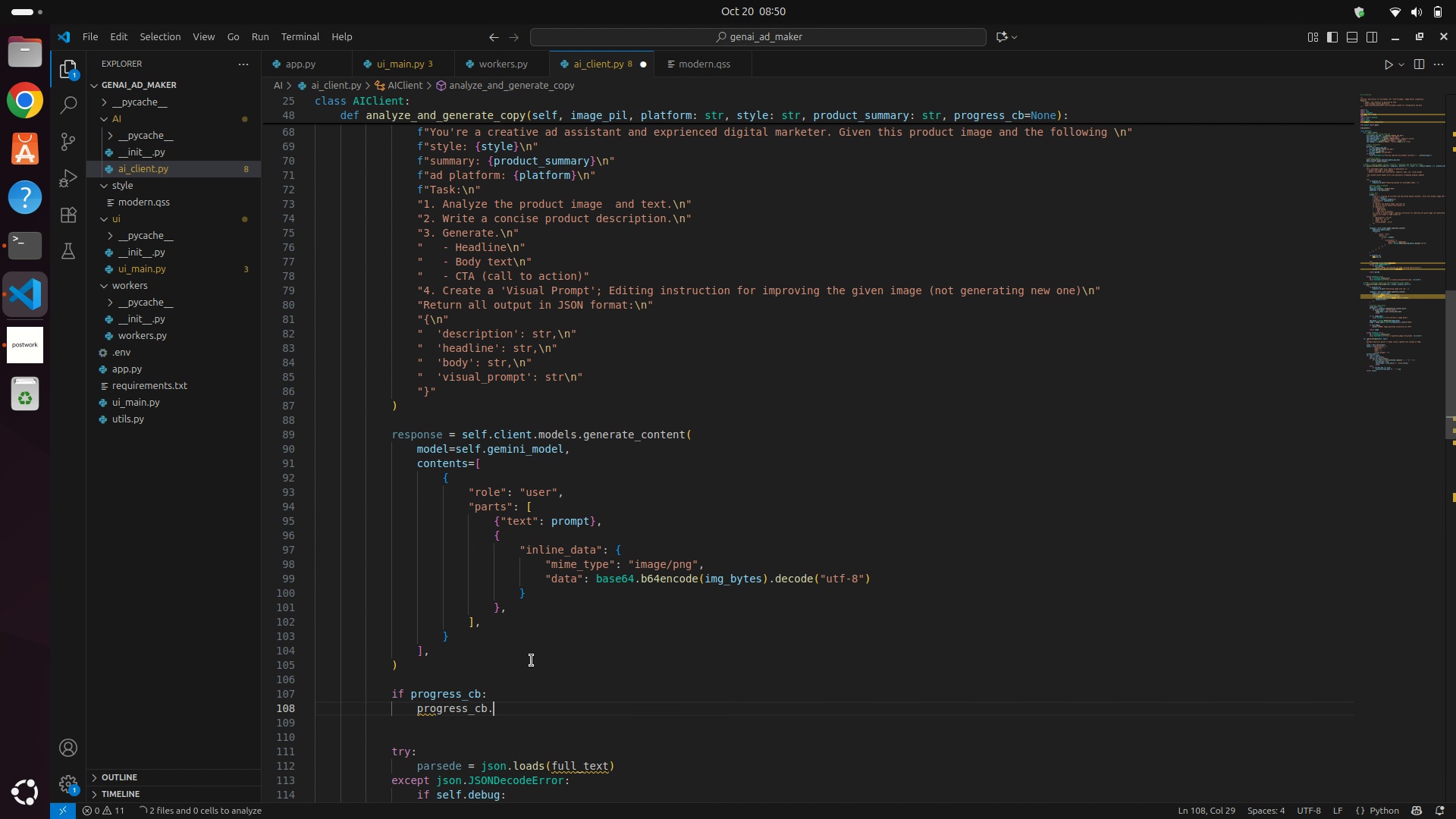 
type(.emti)
key(Backspace)
key(Backspace)
type(it("Pas)
key(Backspace)
type(rsing responens)
key(Backspace)
key(Backspace)
key(Backspace)
type(se...)
 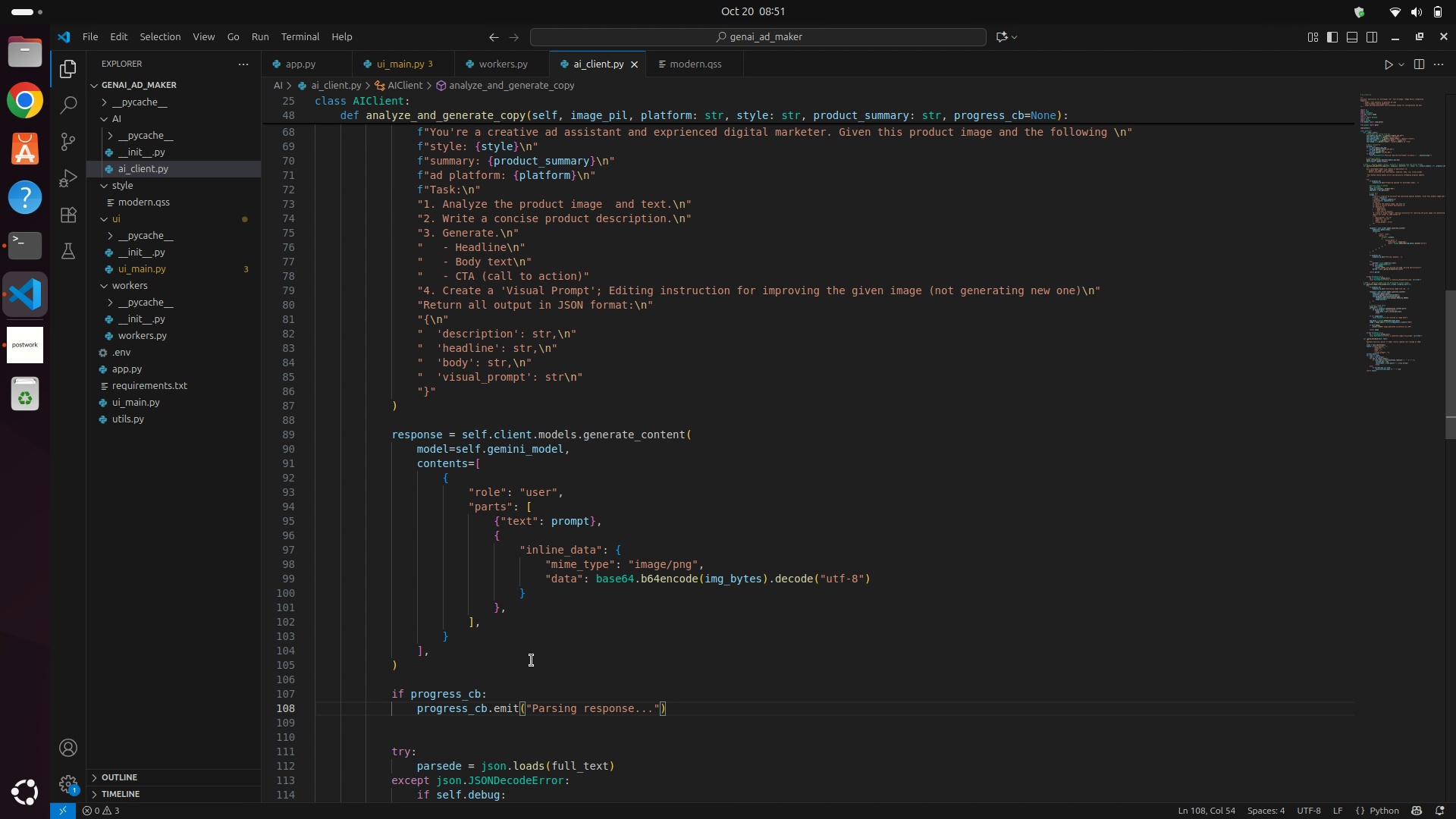 
key(Control+S)
 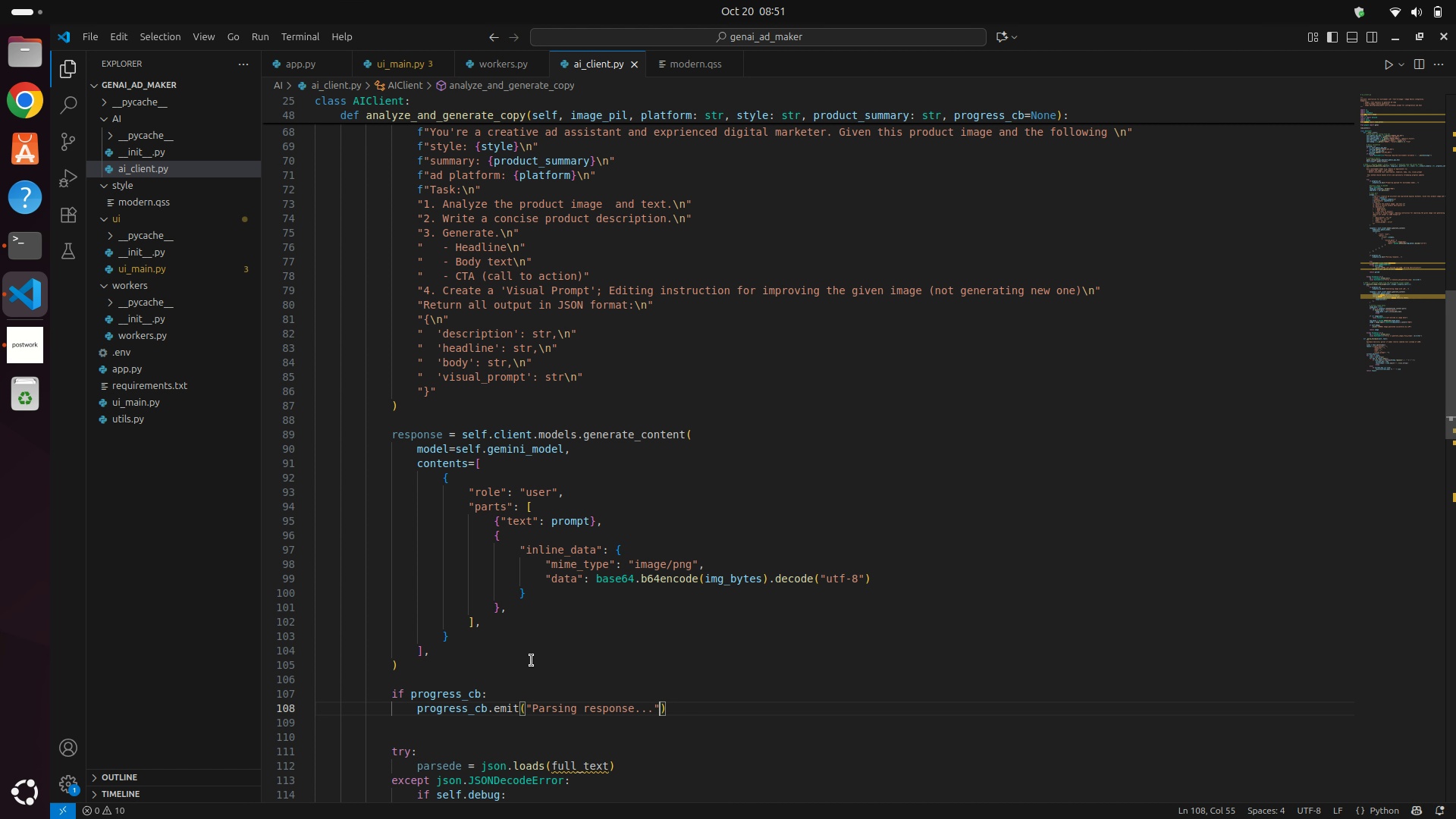 
key(ArrowRight)
 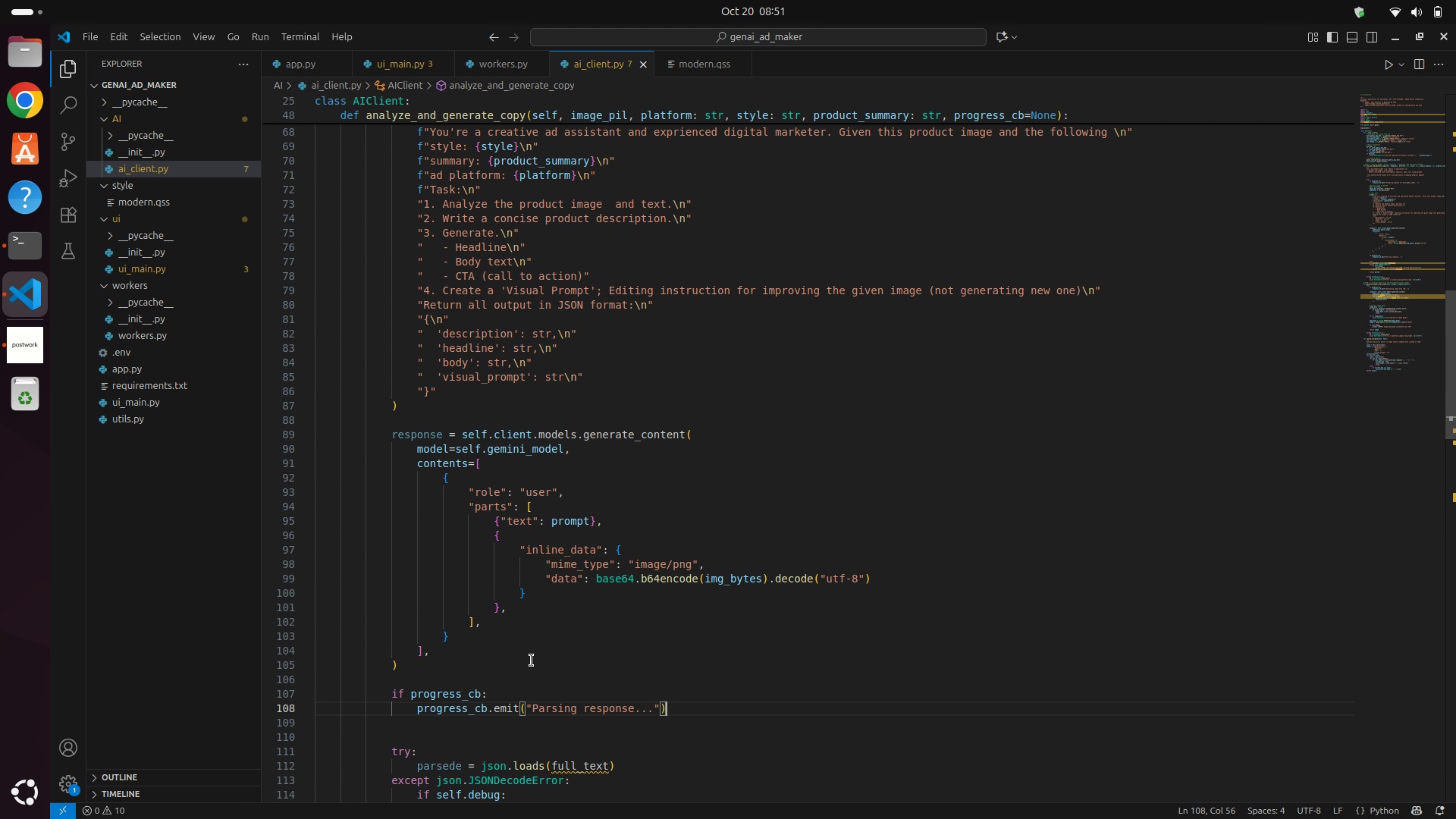 
key(ArrowRight)
 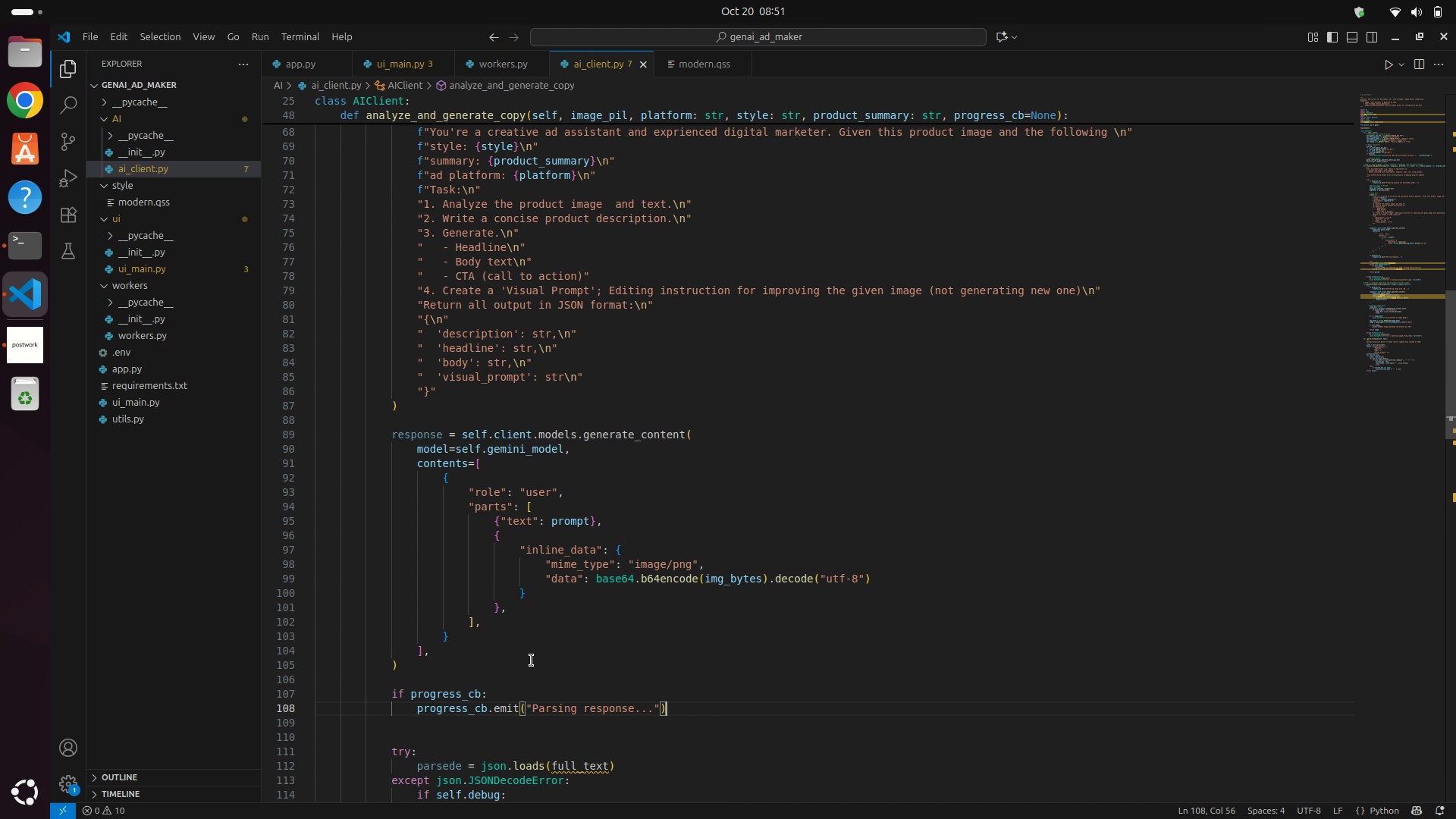 
key(Enter)
 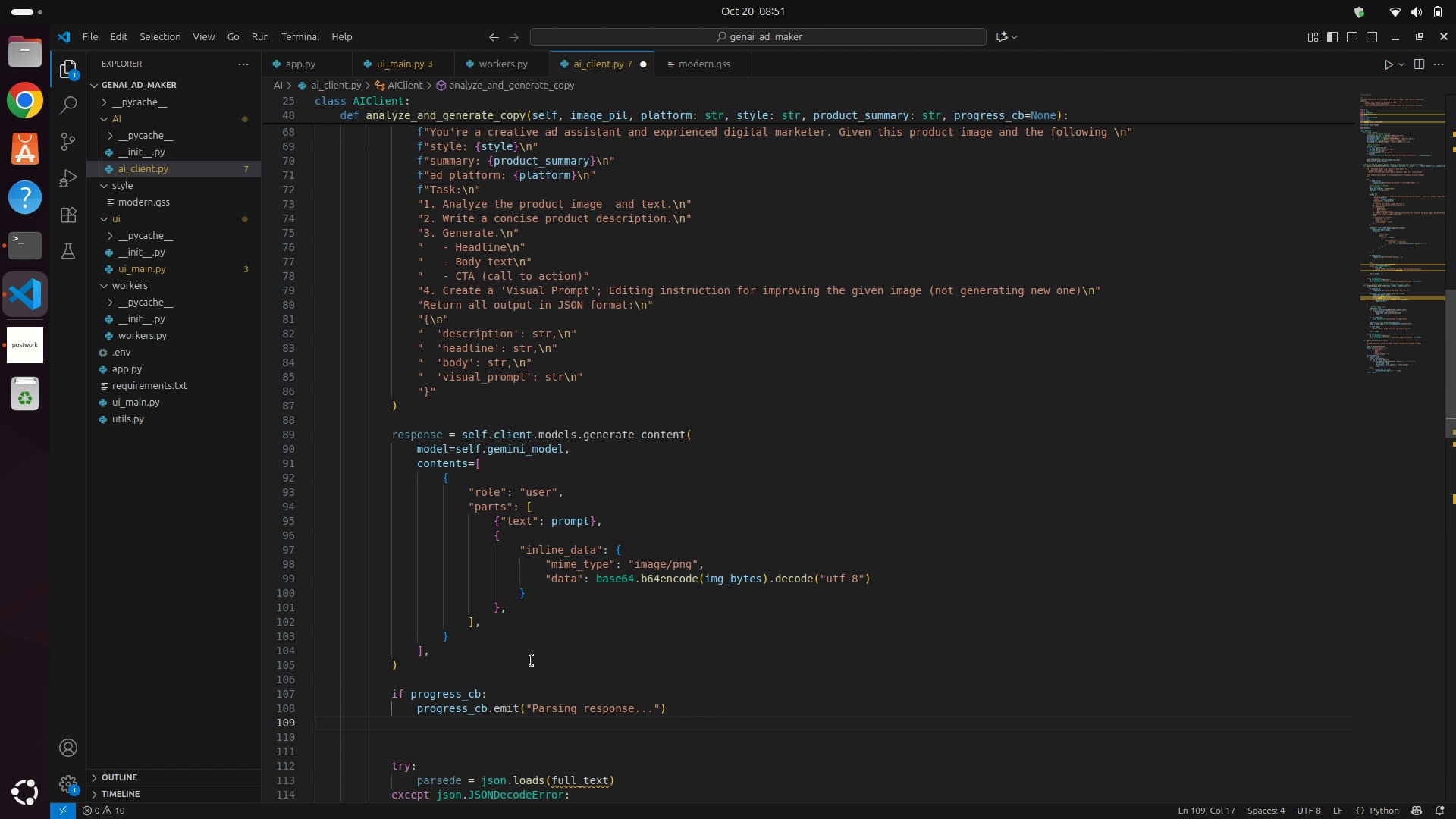 
key(Backspace)
 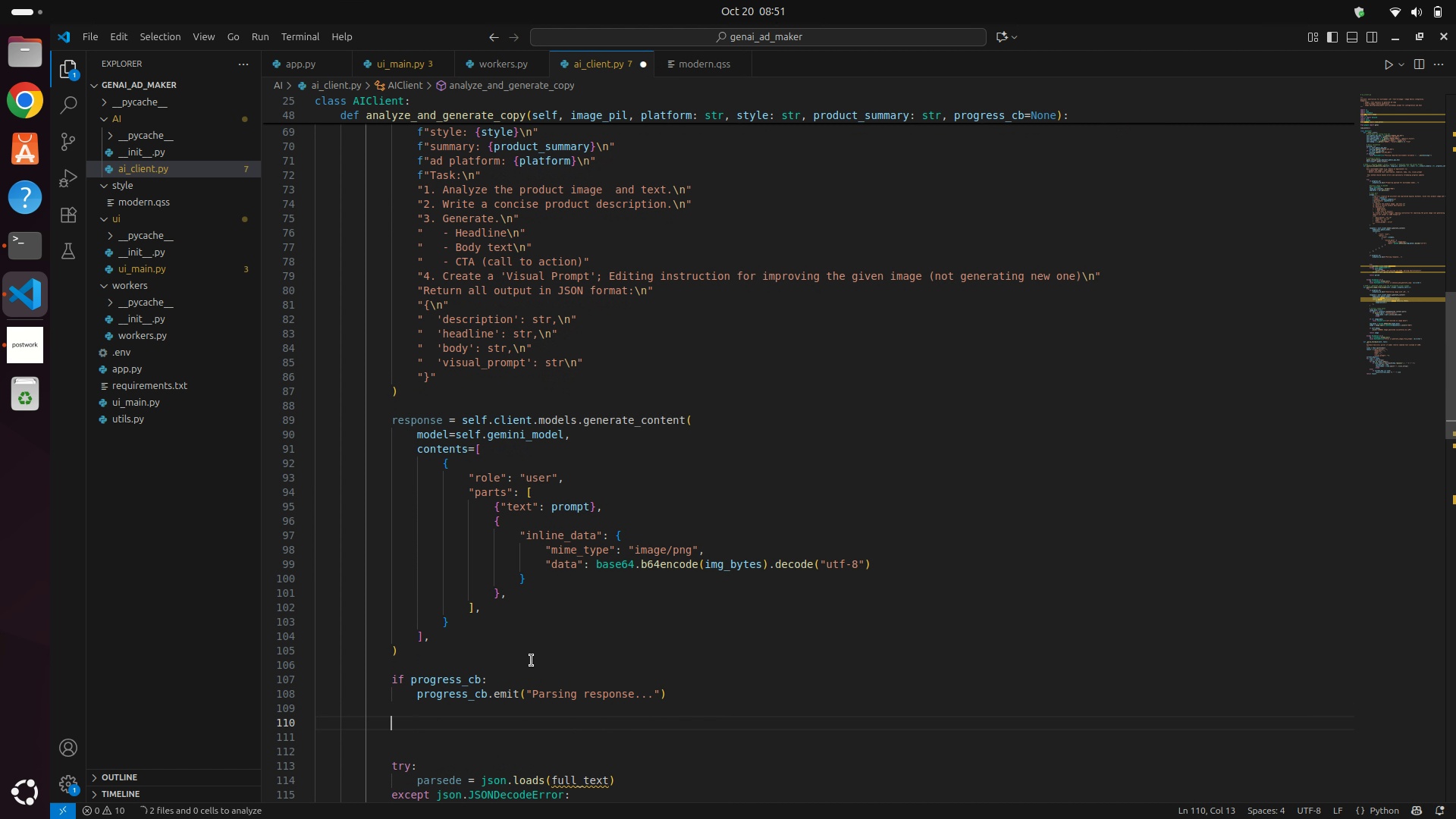 
key(Enter)
 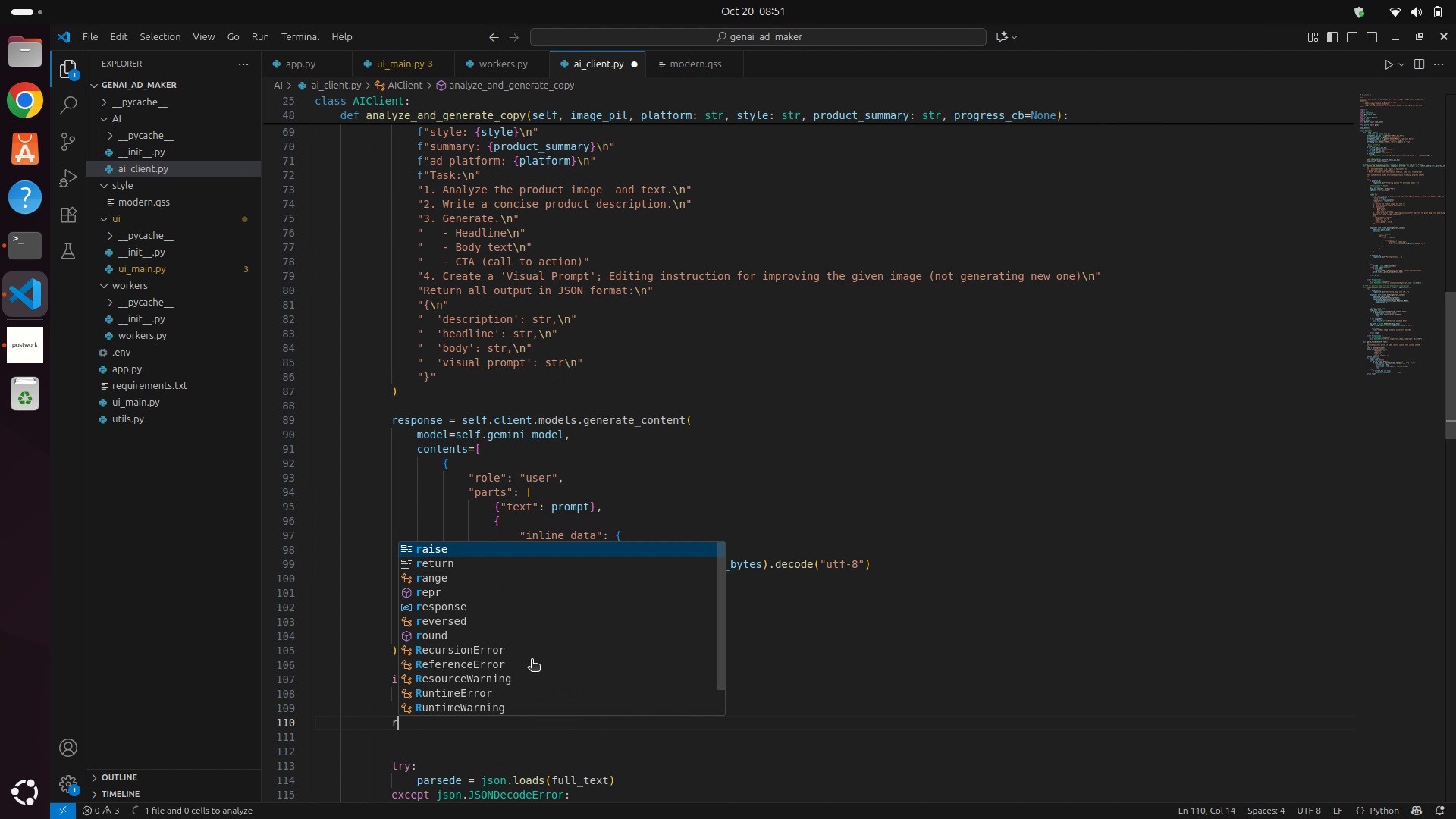 
type(raw_text = )
 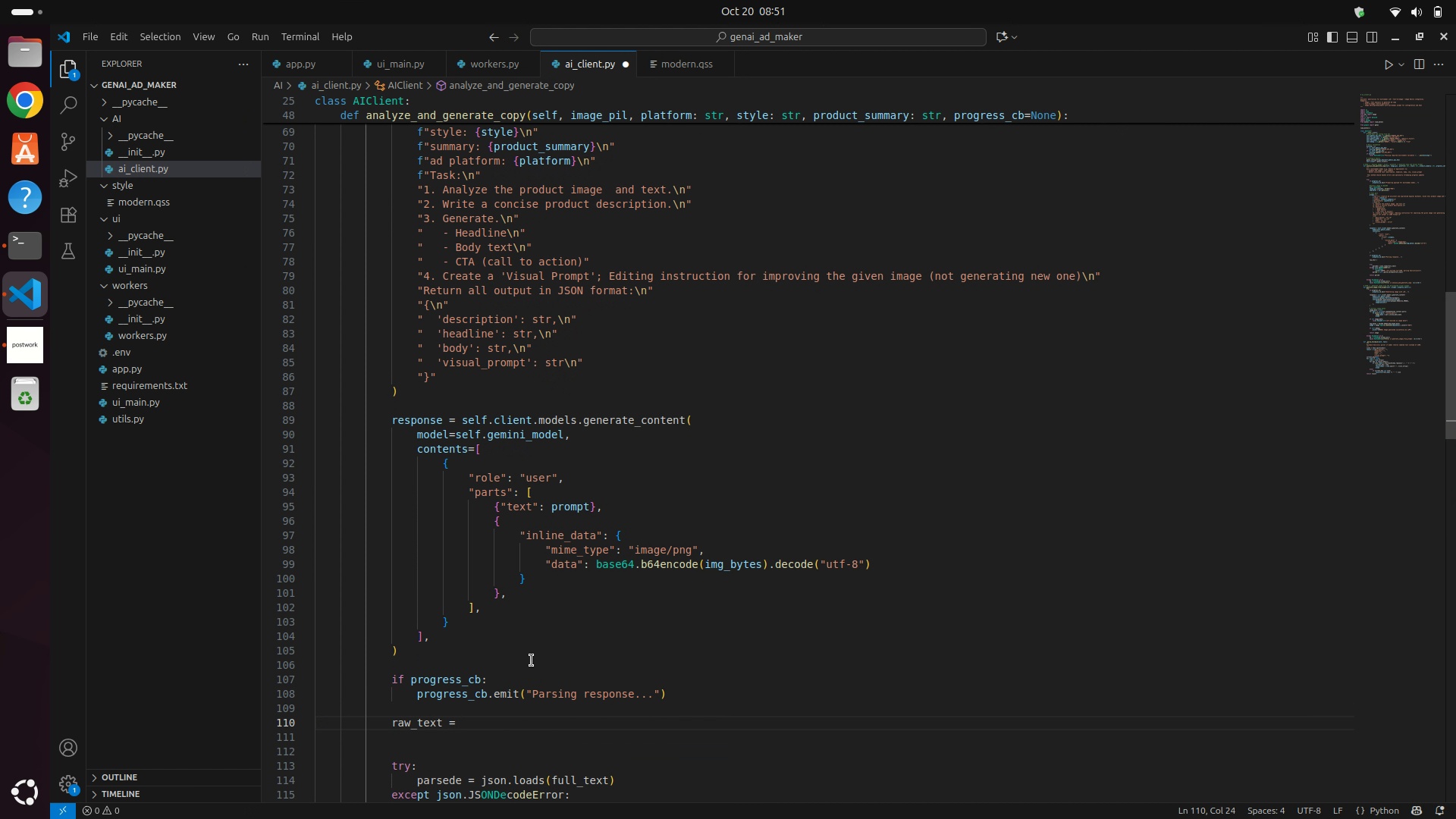 
wait(7.9)
 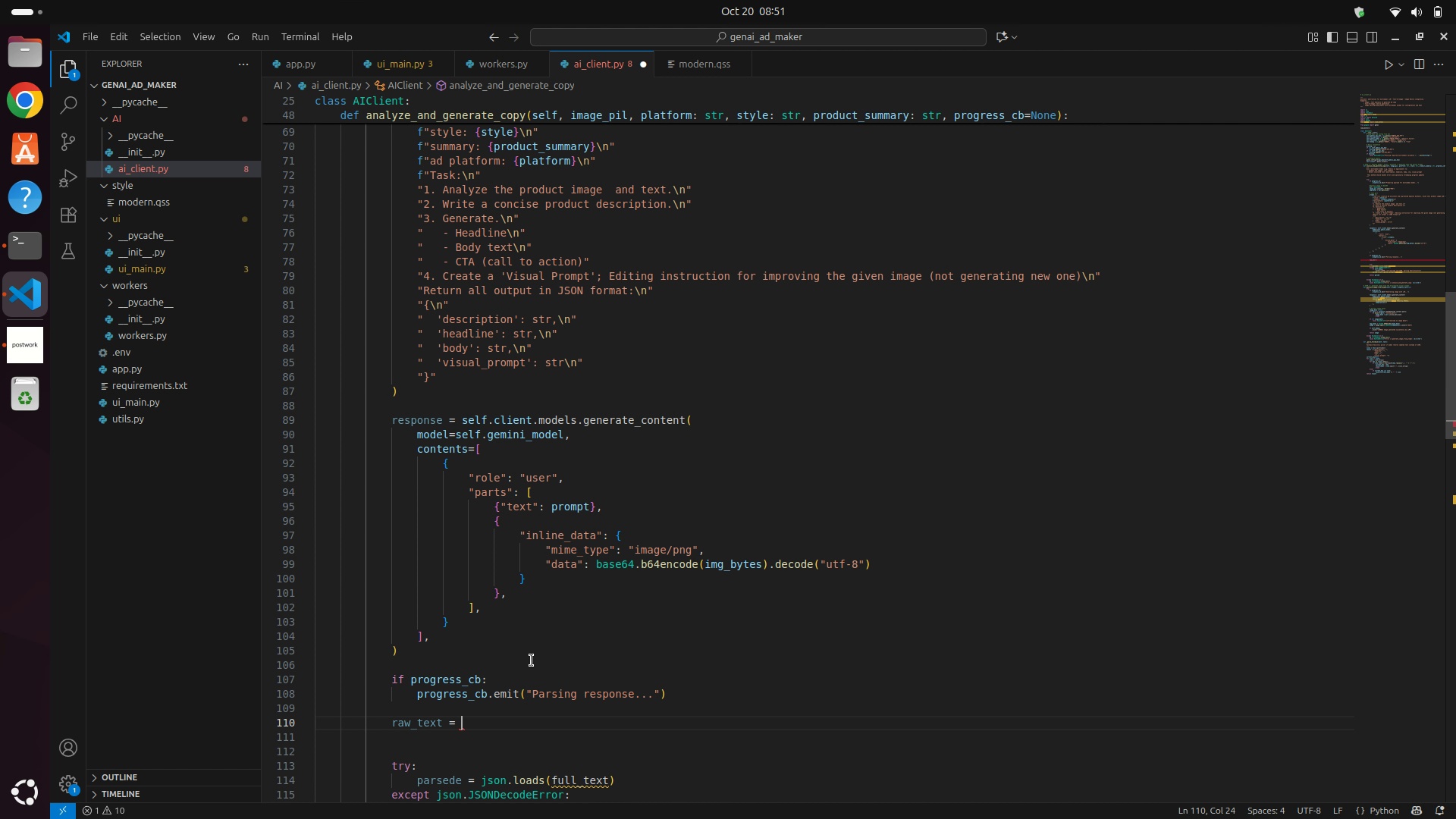 
type(respon)
 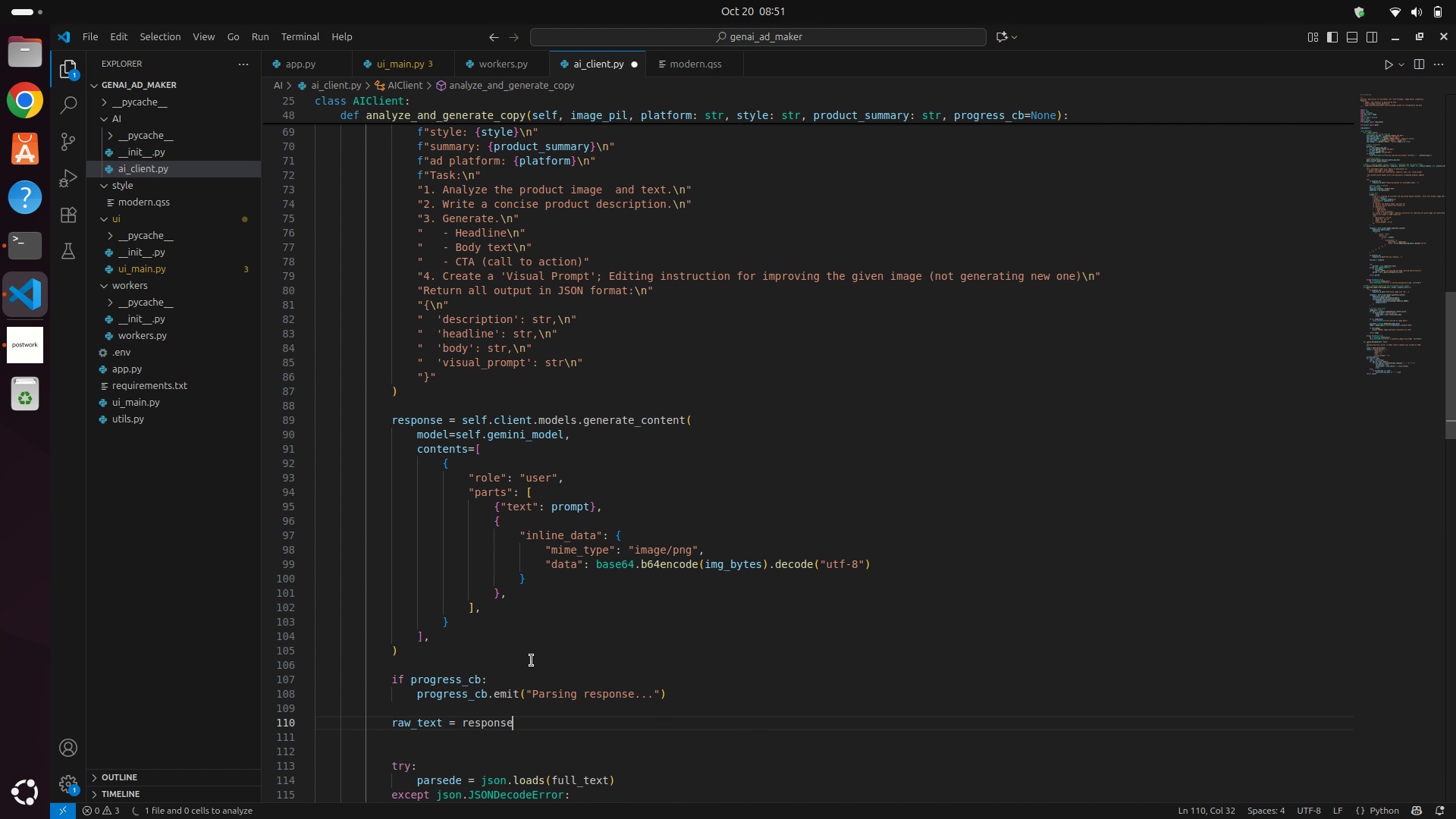 
key(Enter)
 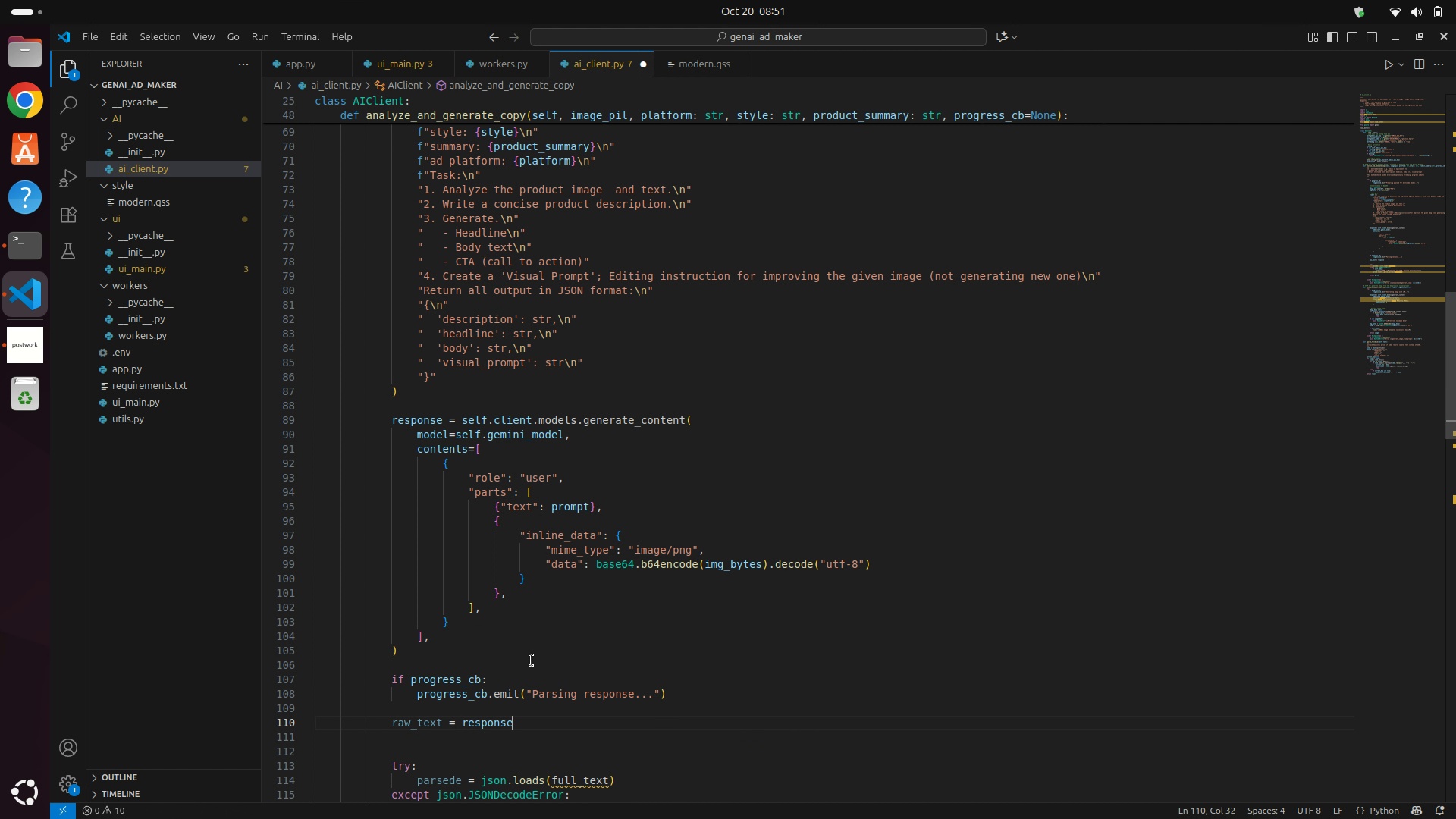 
type(.text.strip()
 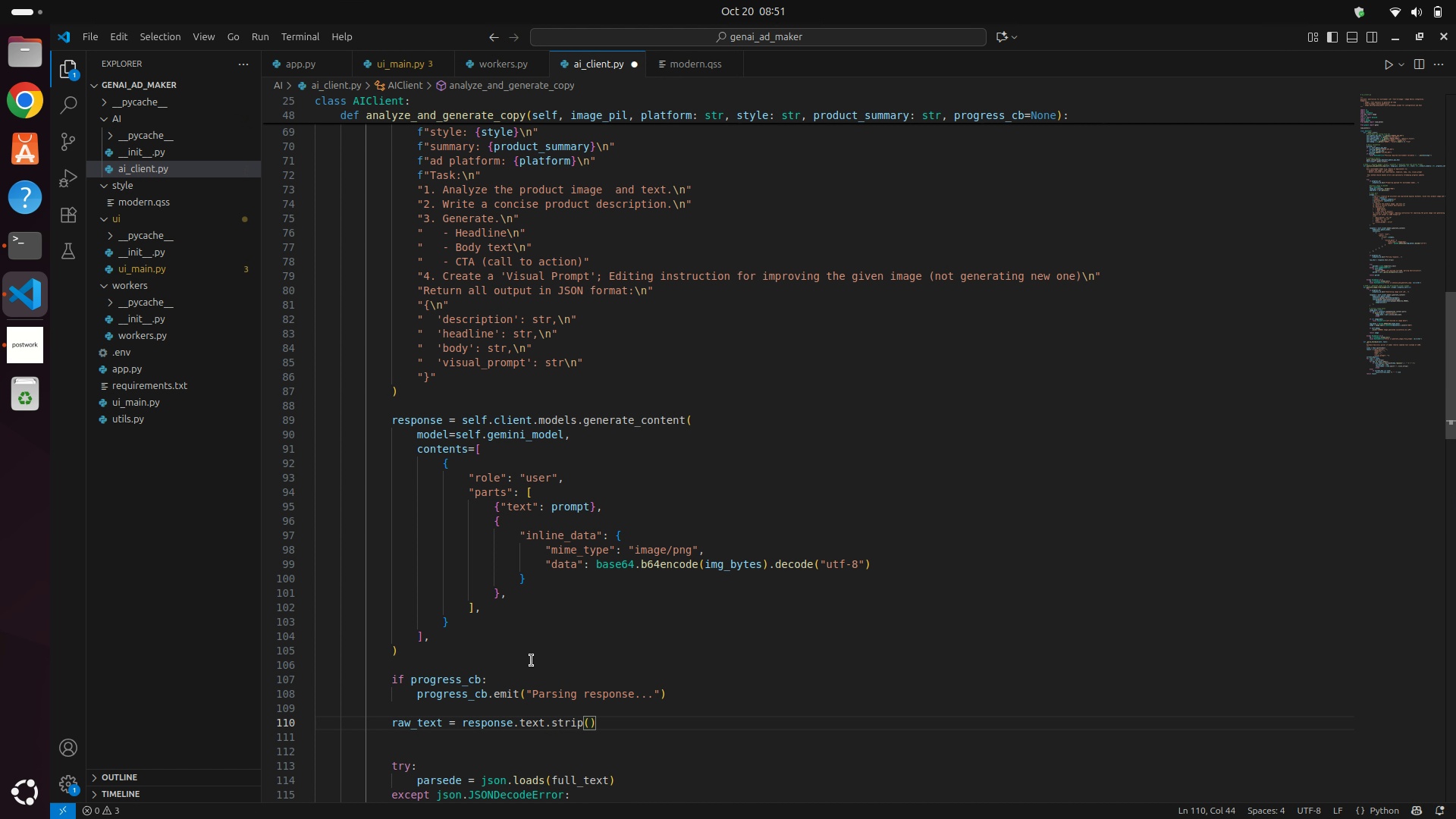 
key(ArrowRight)
 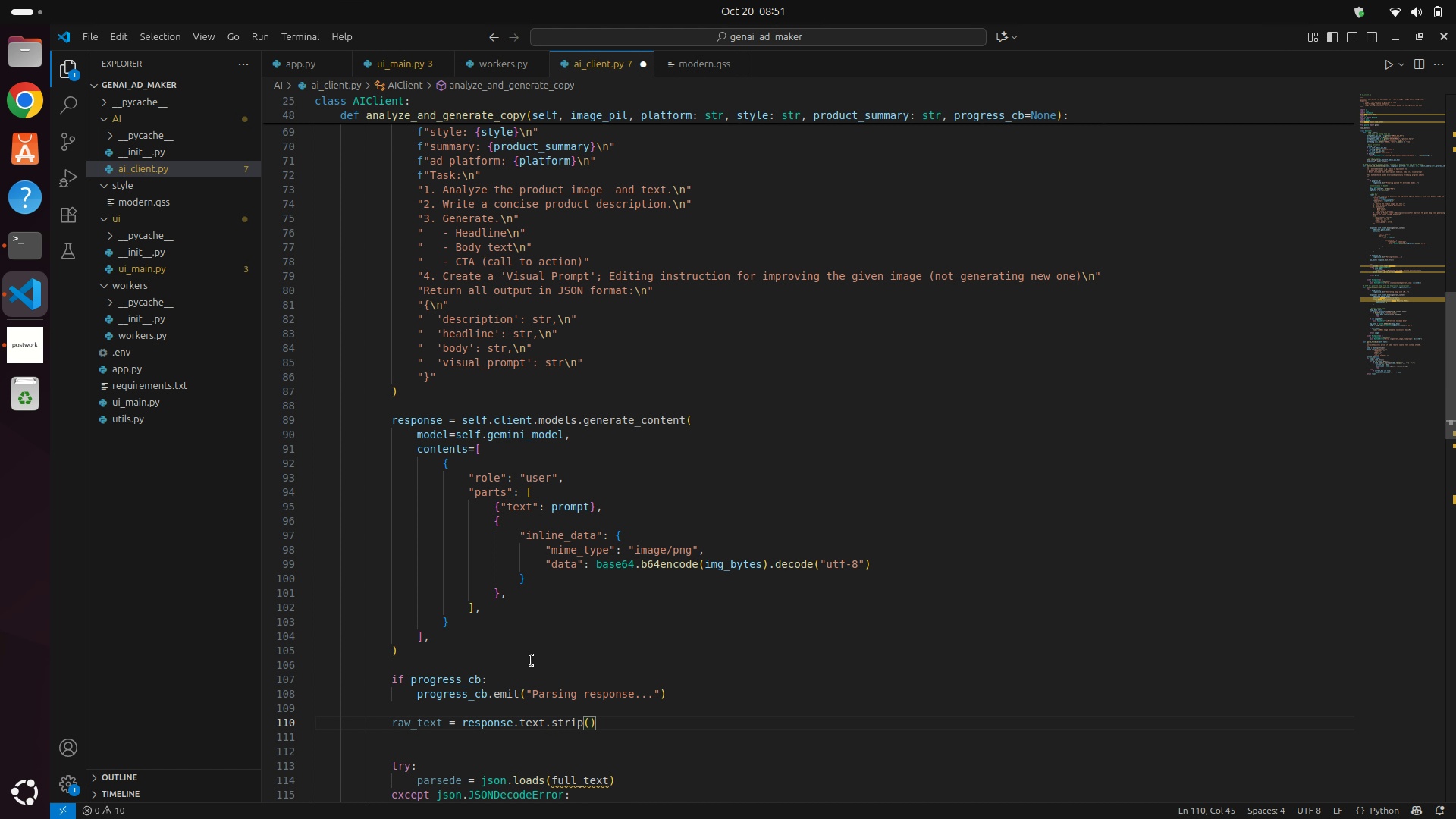 
key(Enter)
 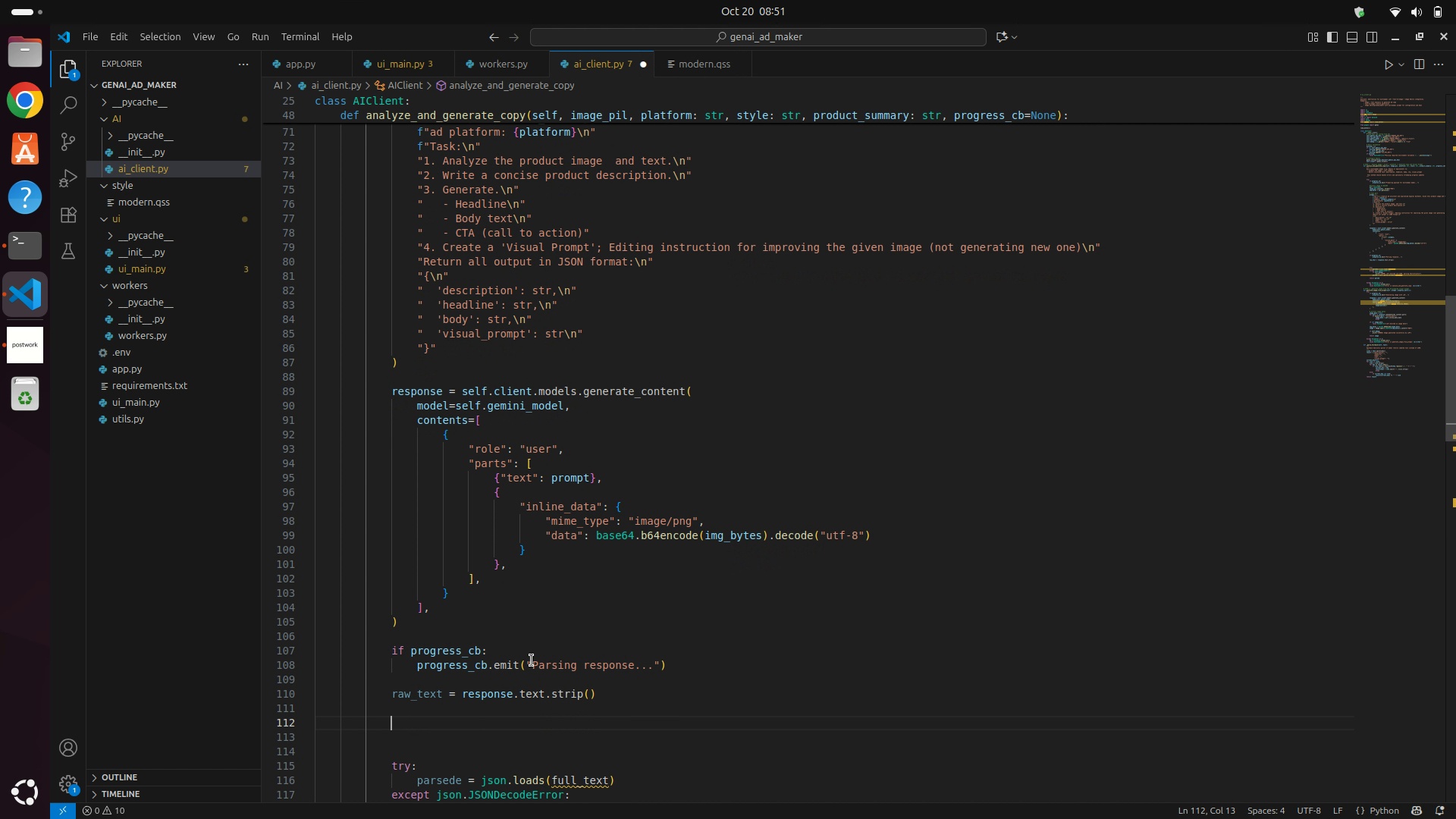 
key(Enter)
 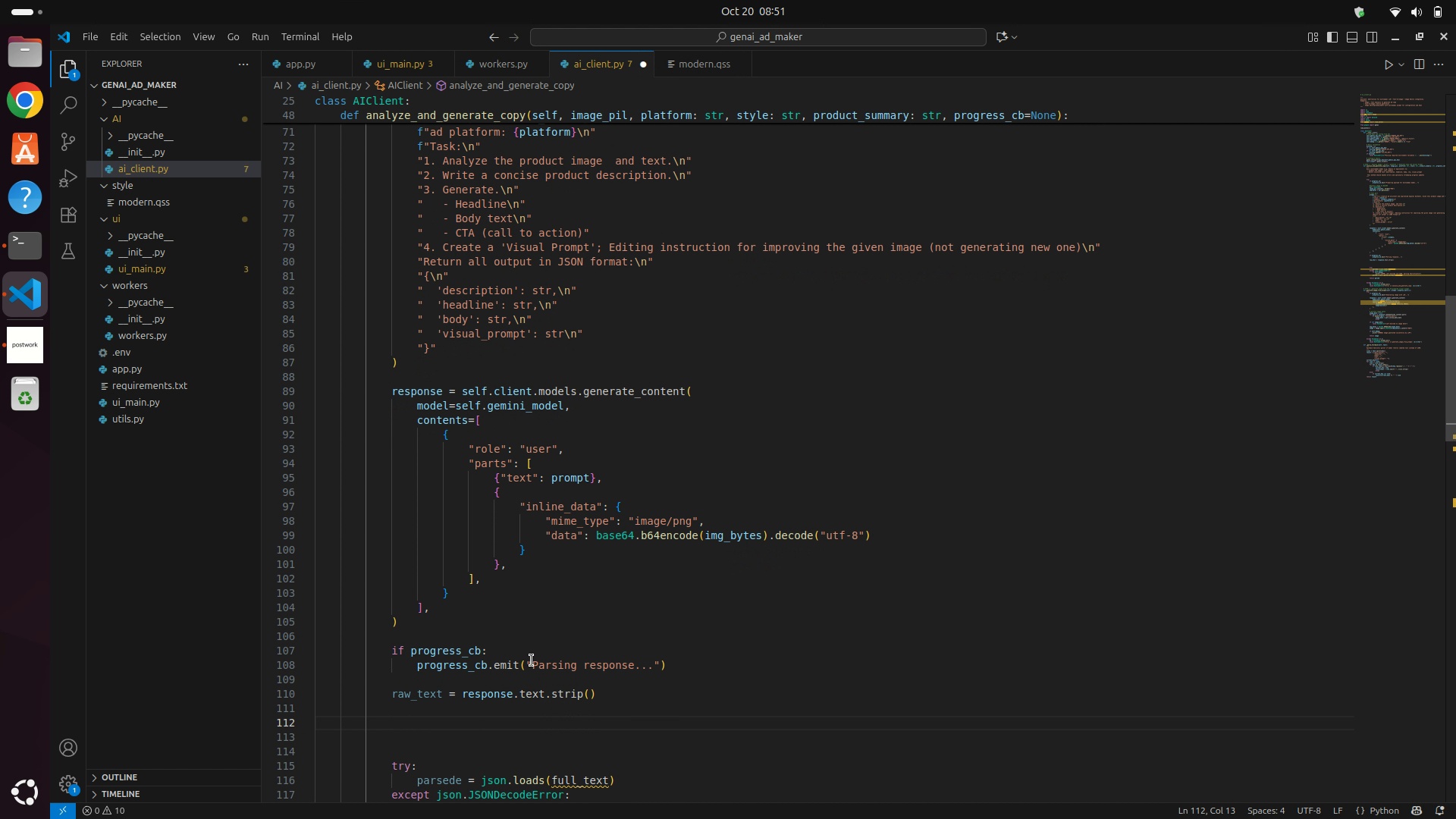 
key(Backspace)
 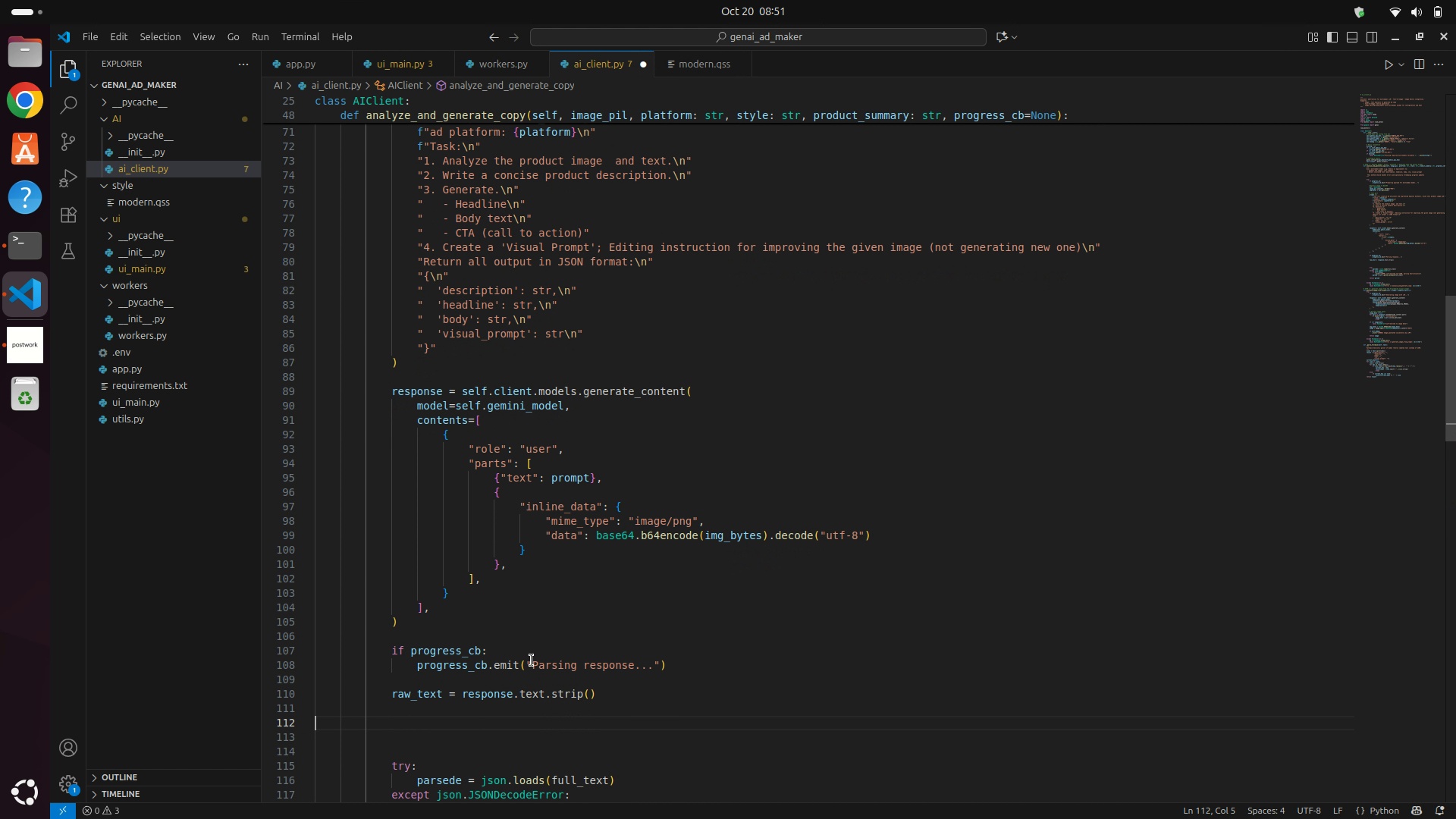 
key(Backspace)
 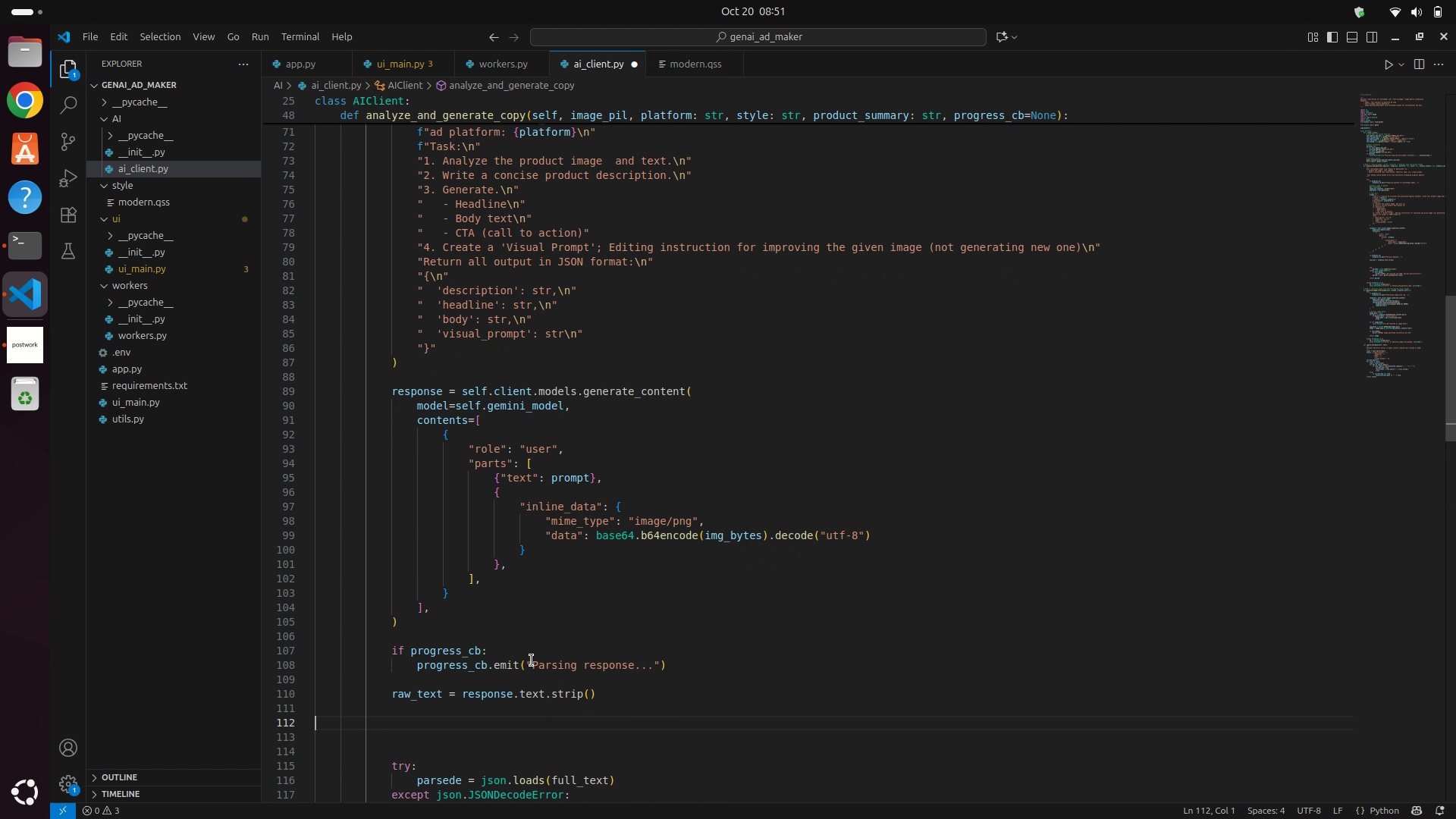 
key(Backspace)
 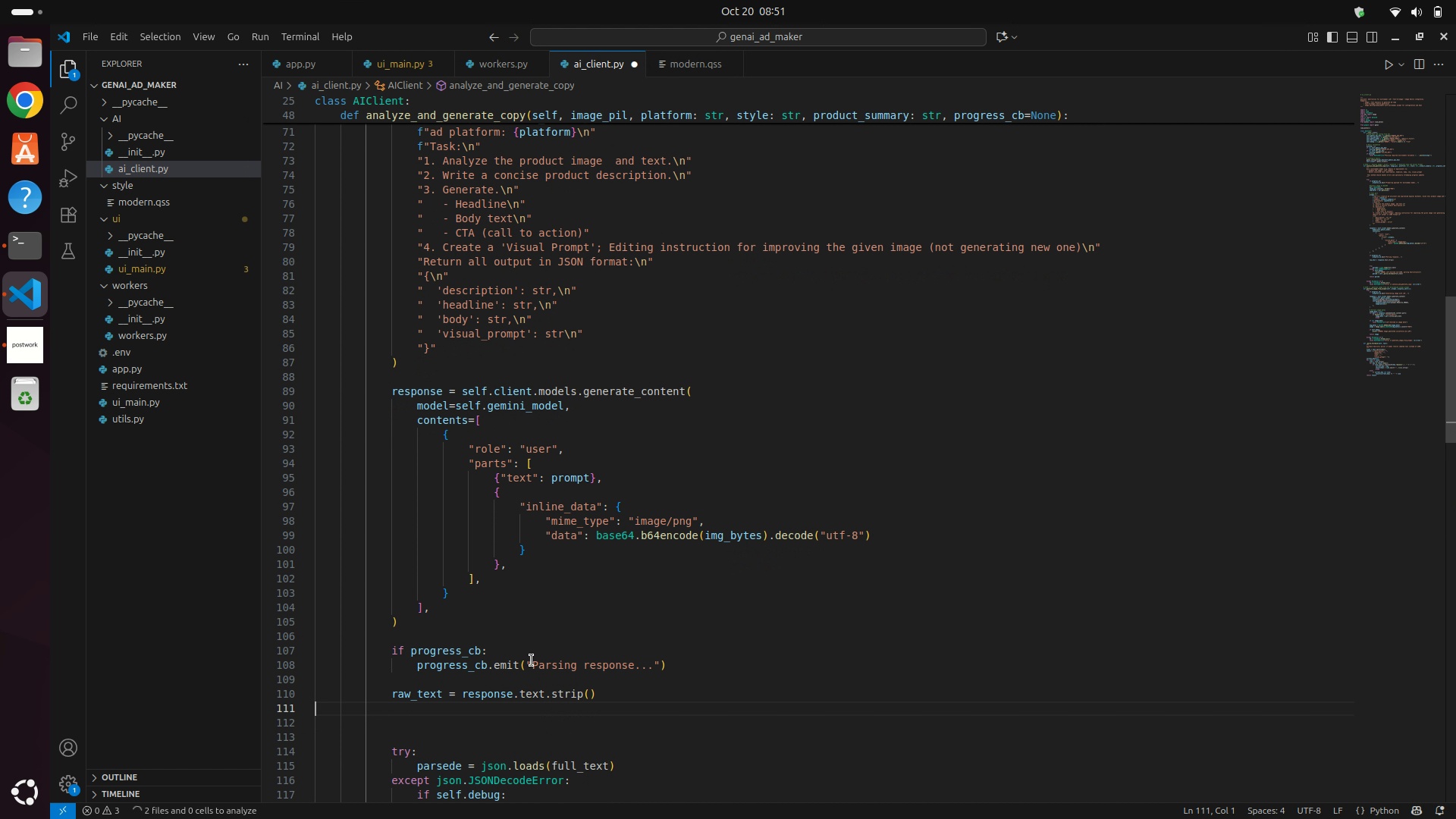 
key(Backspace)
 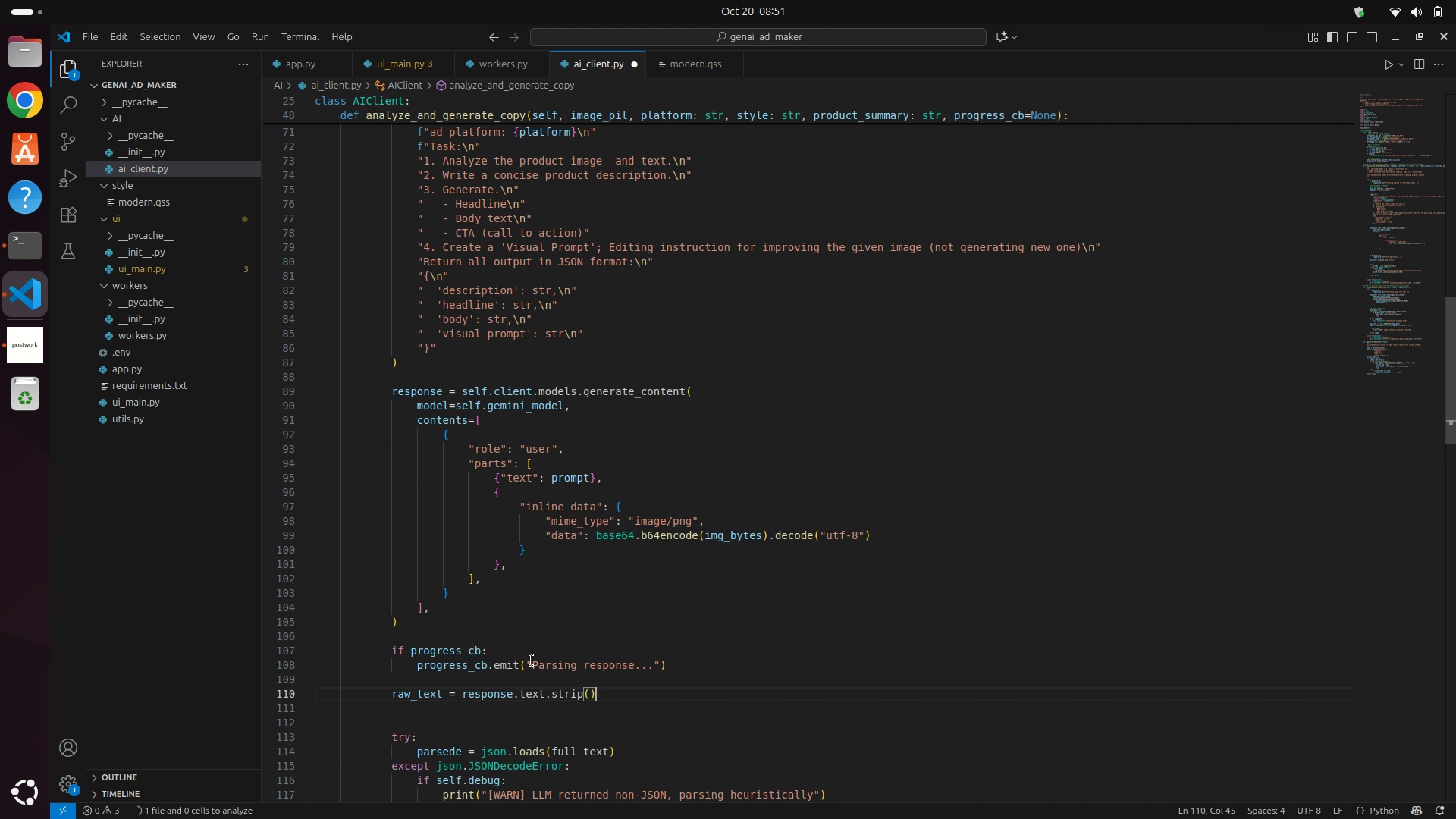 
key(Backspace)
 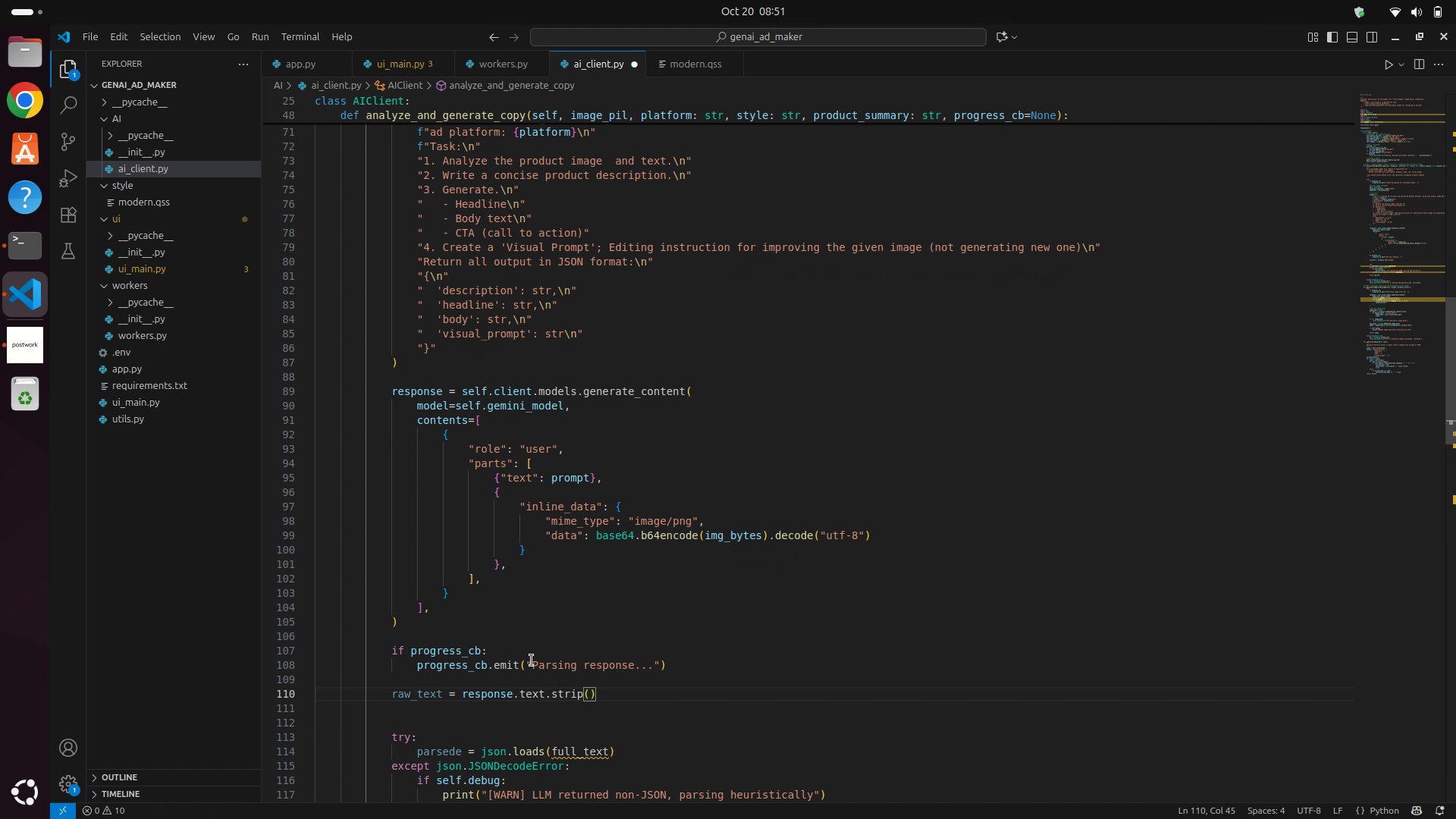 
key(Enter)
 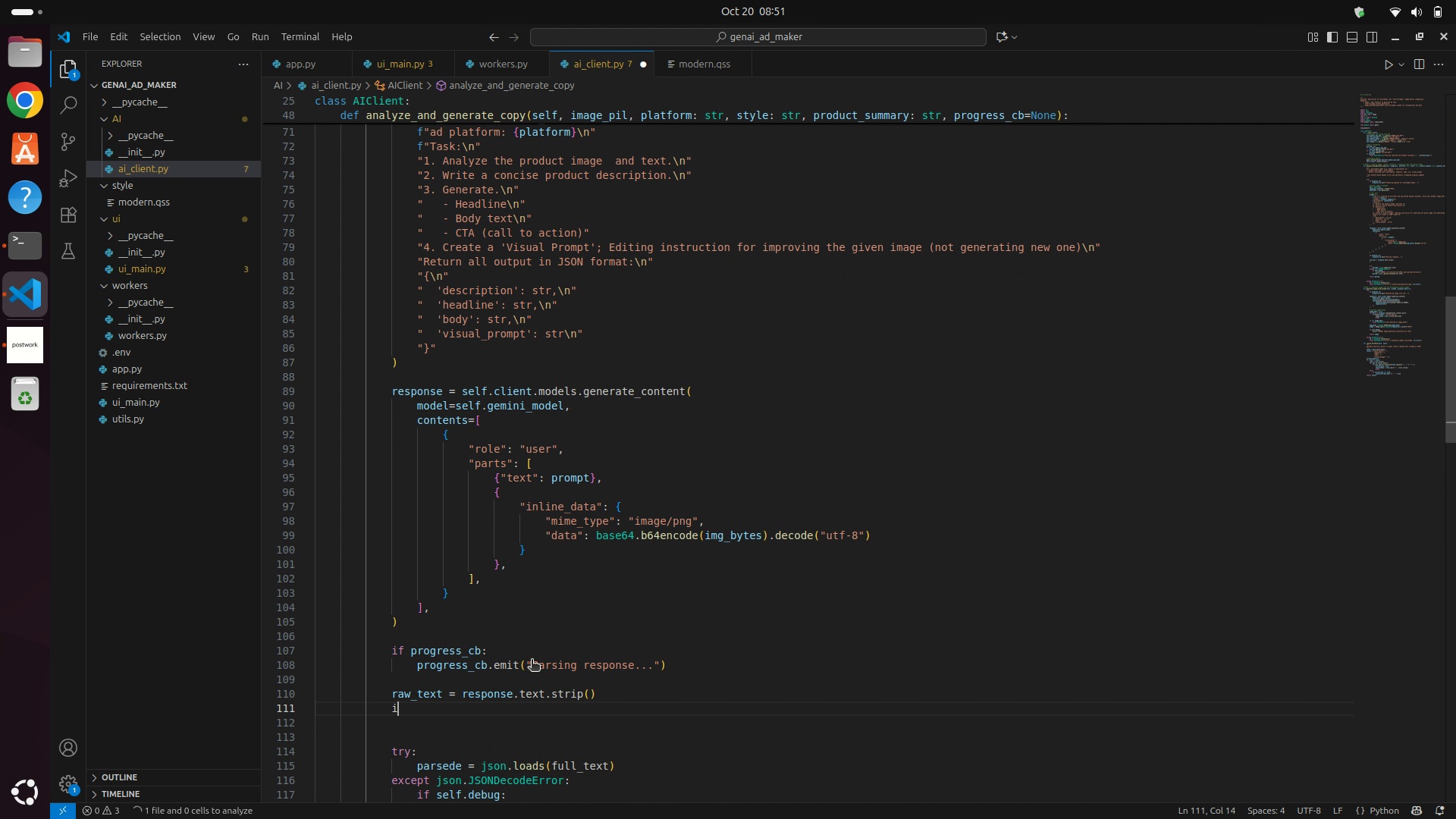 
type(if self.de)
 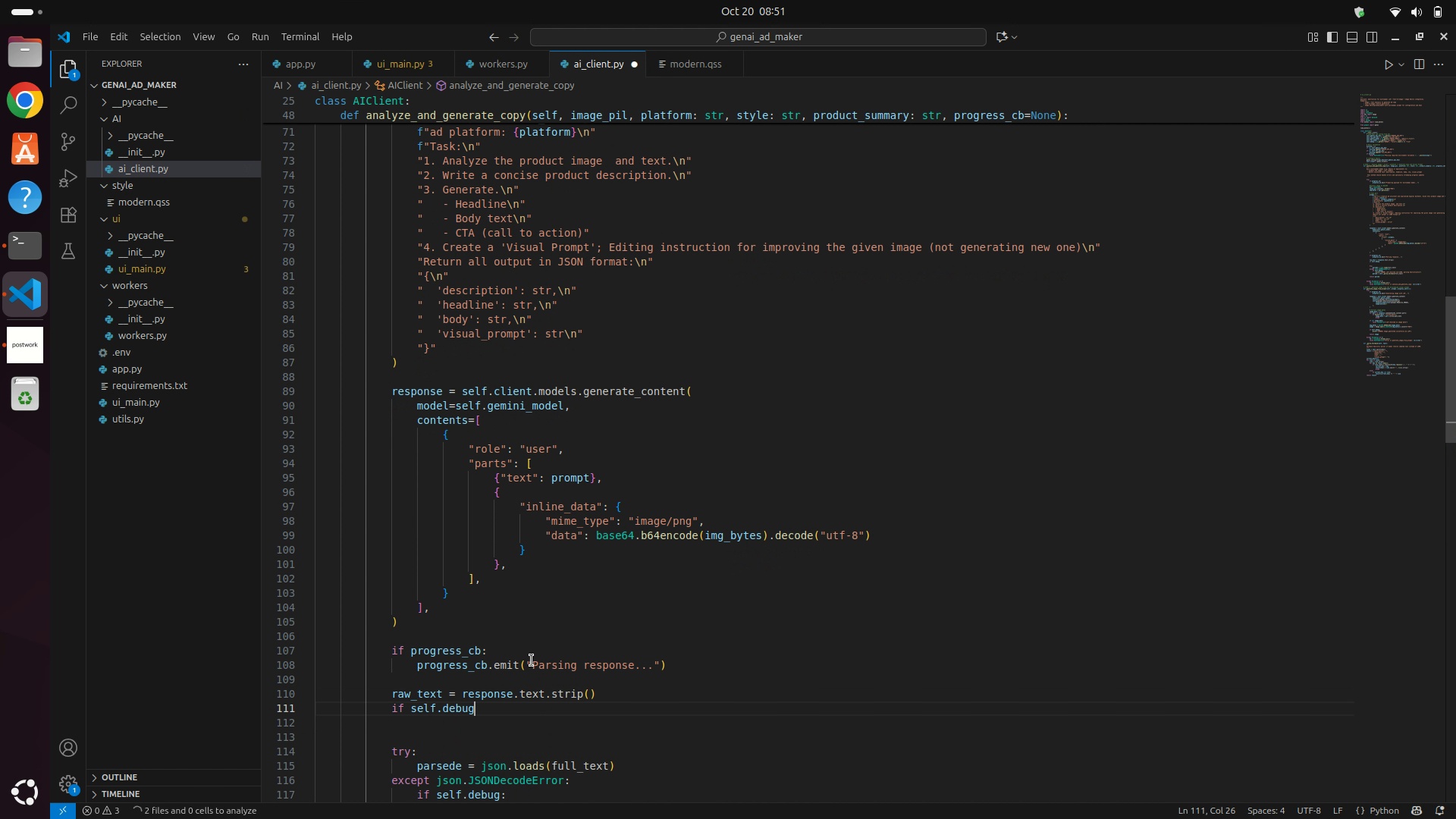 
key(Enter)
 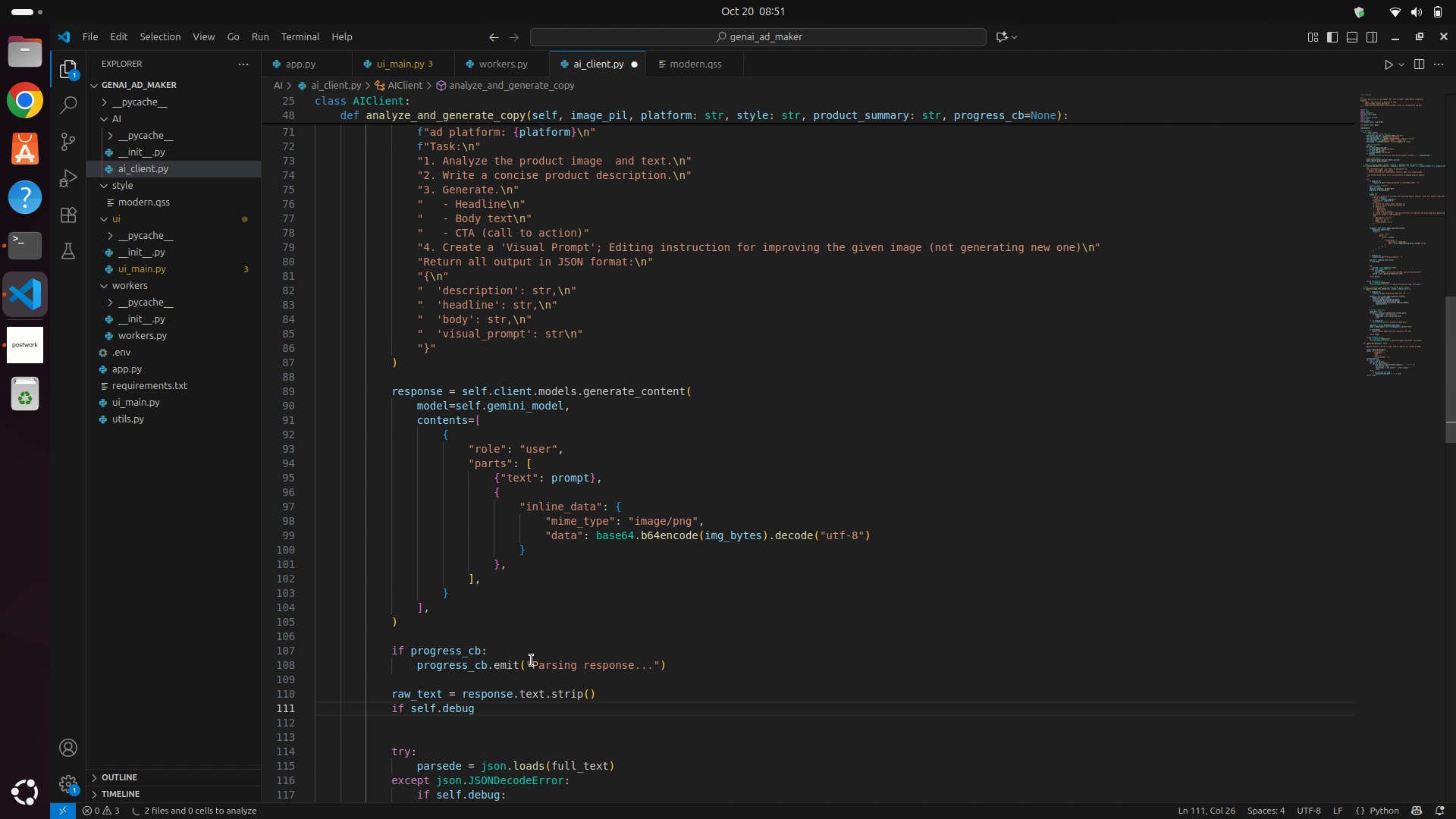 
key(Shift+Semicolon)
 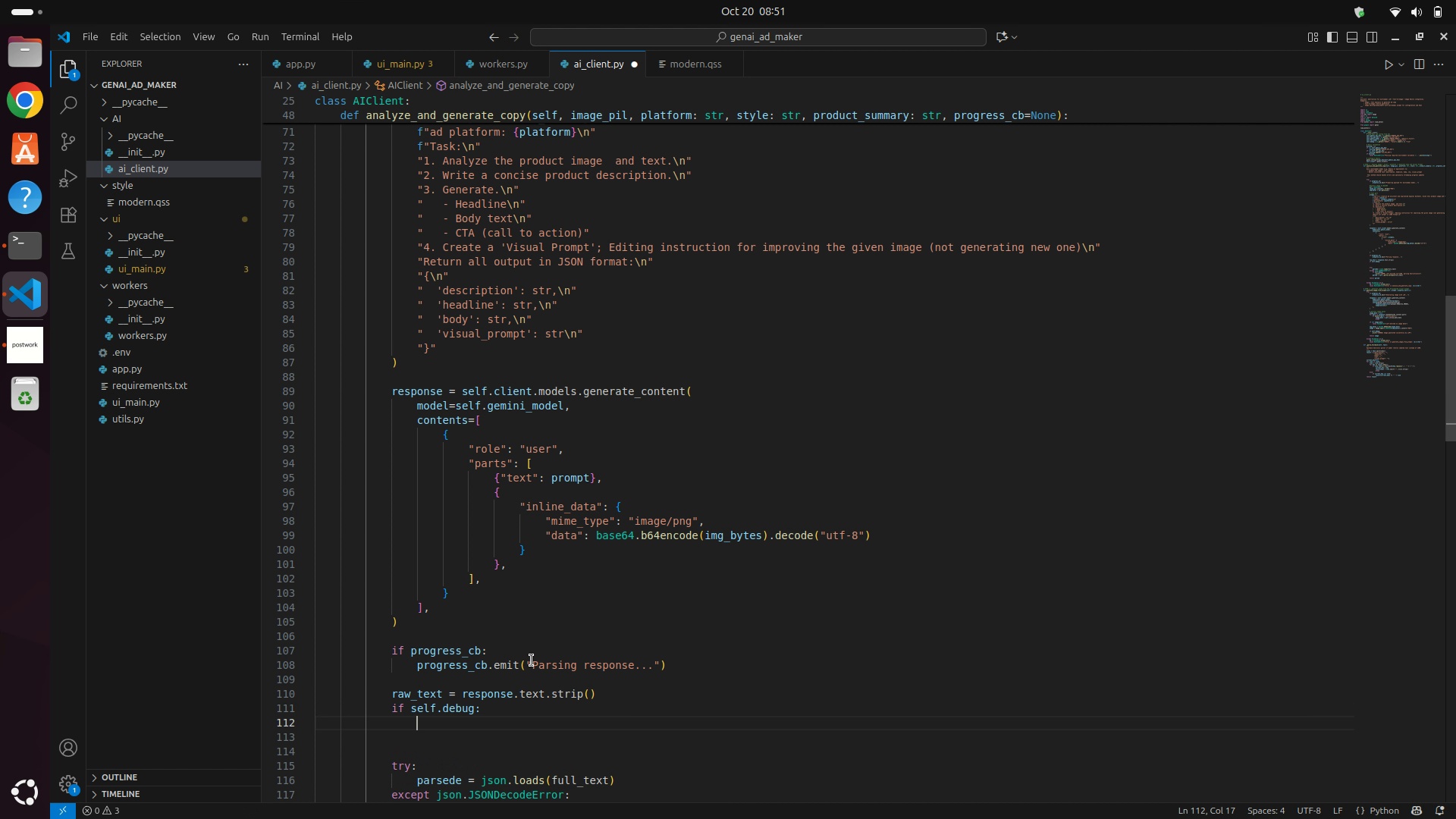 
key(Enter)
 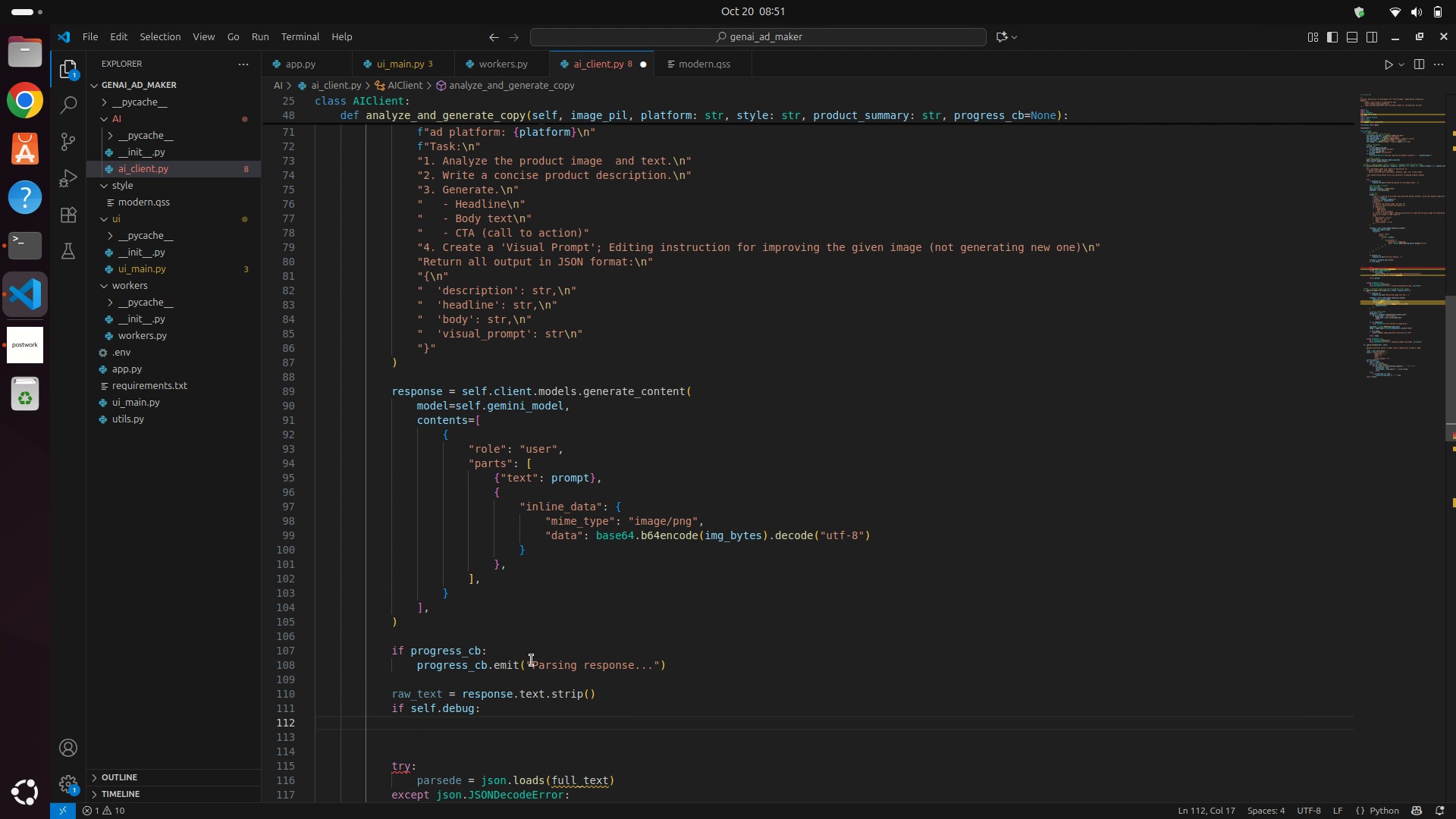 
type(print("\n[])
 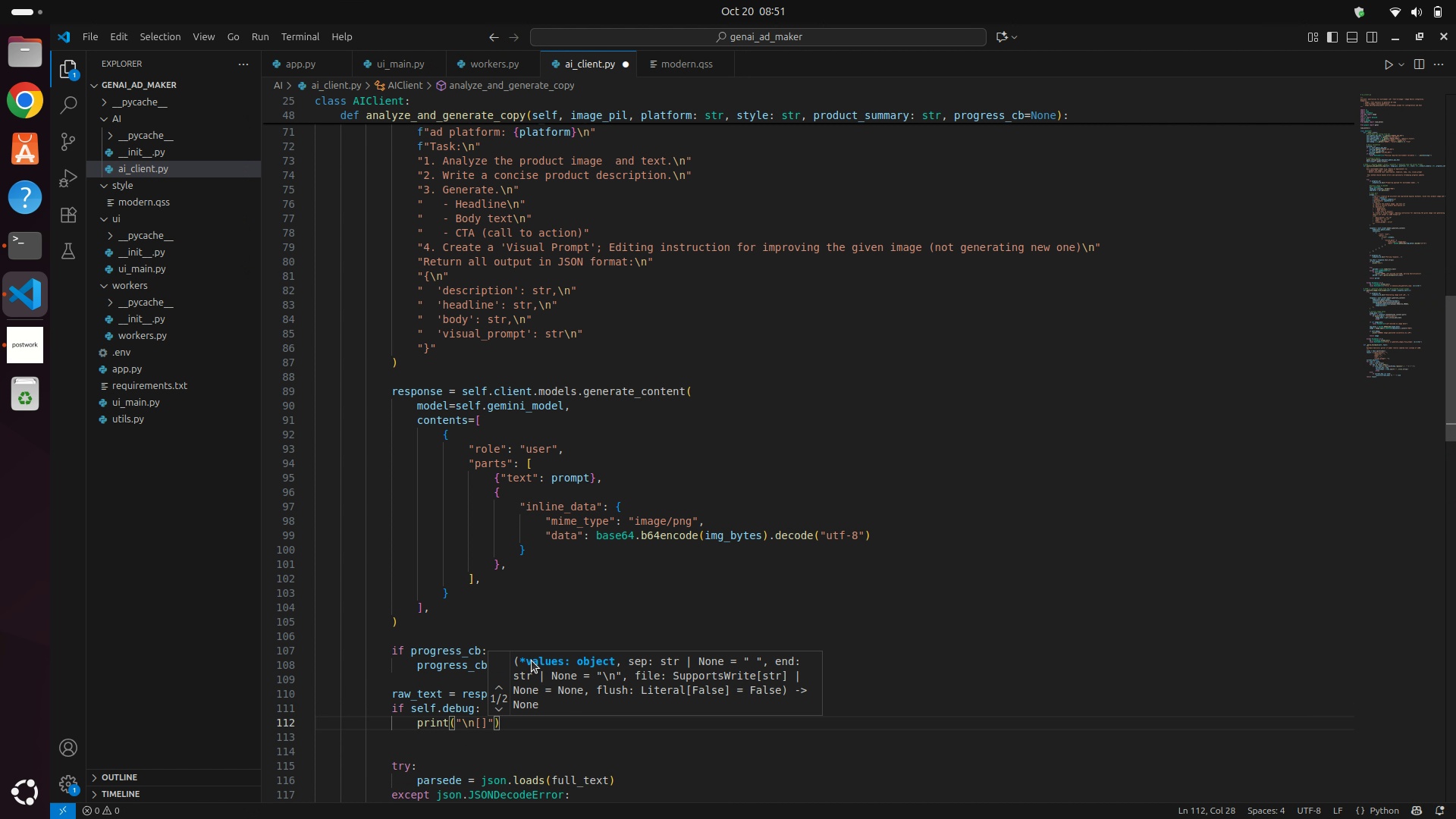 
key(ArrowLeft)
 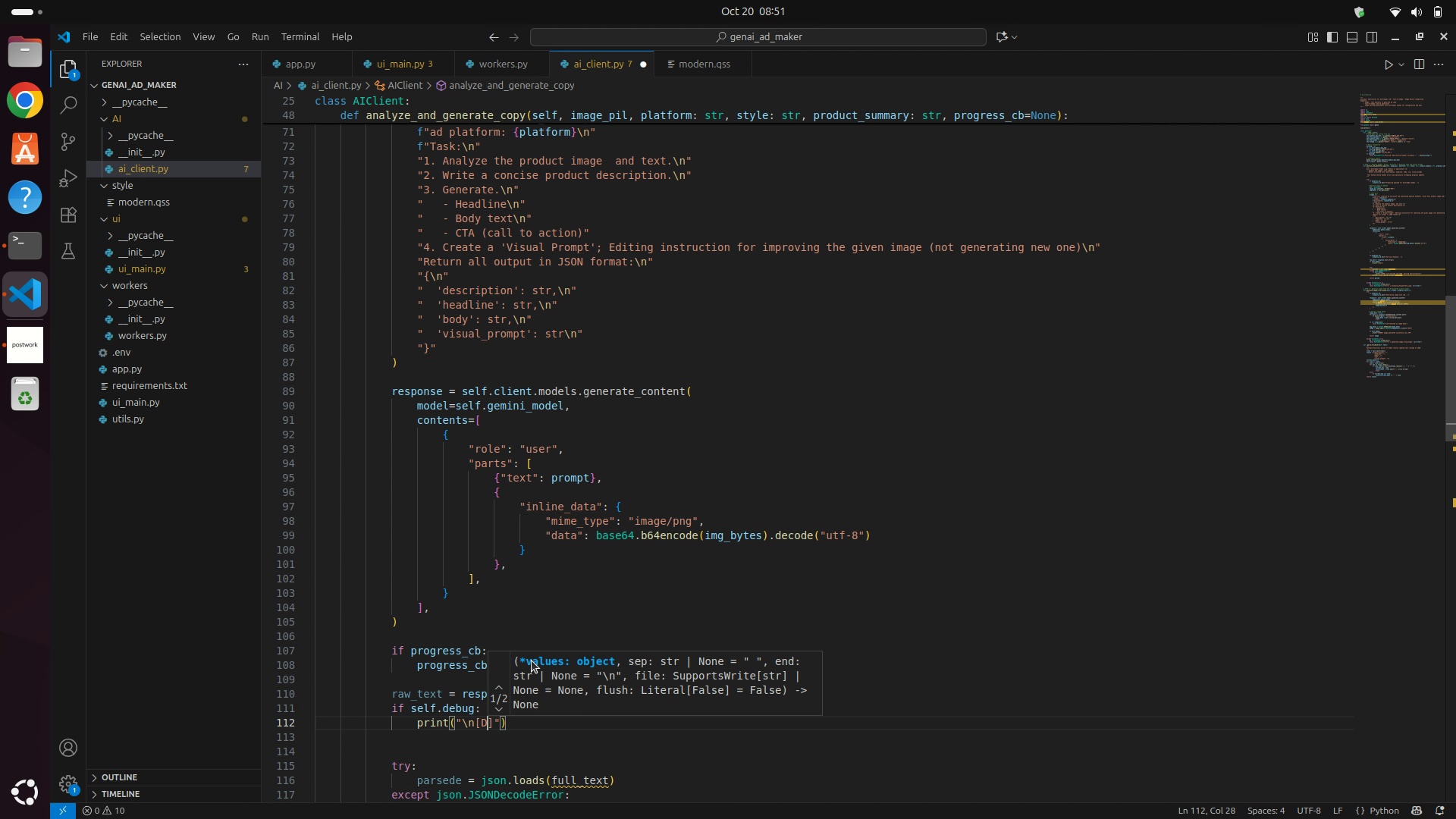 
type(DEBUG)
 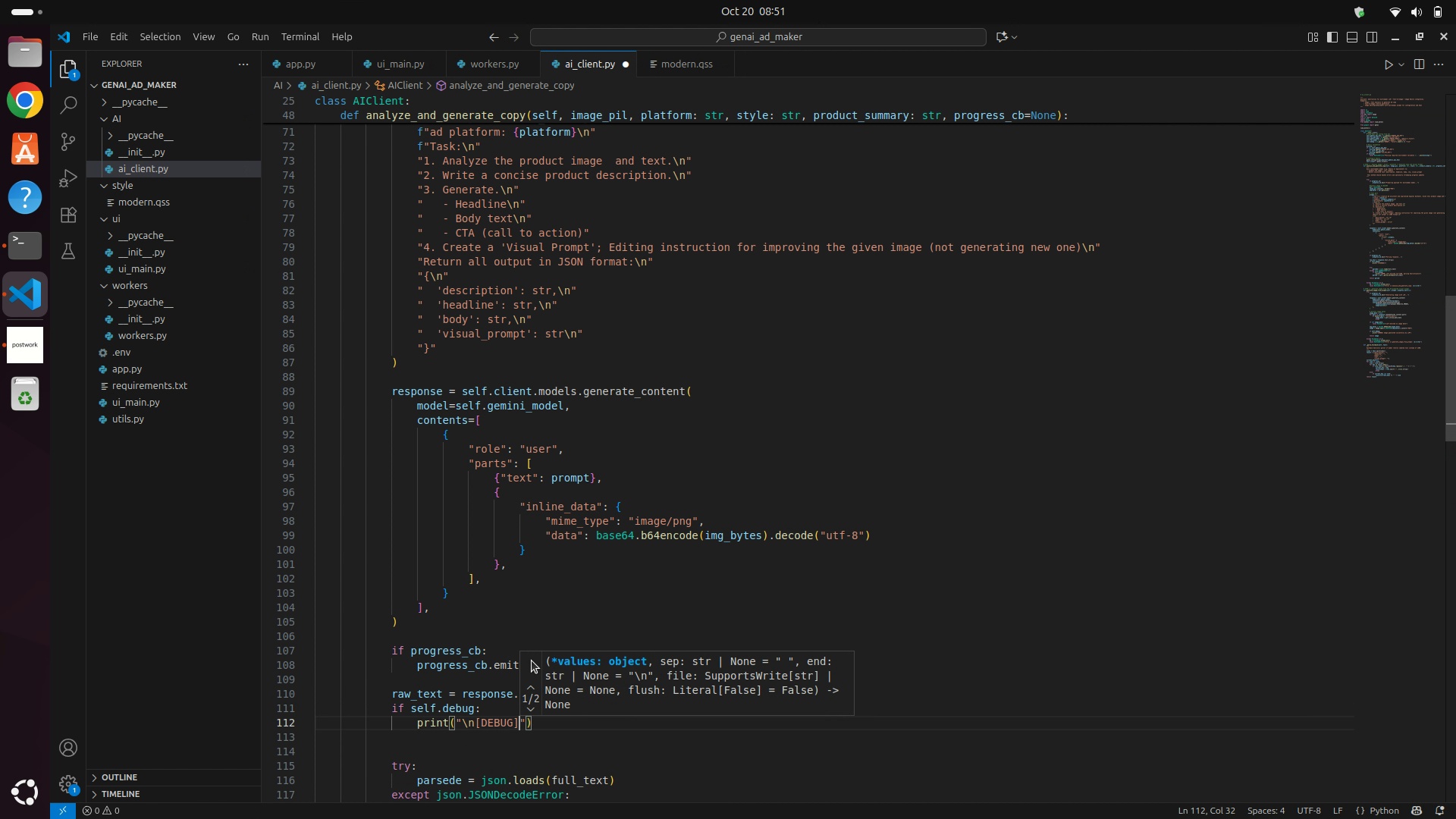 
key(ArrowRight)
 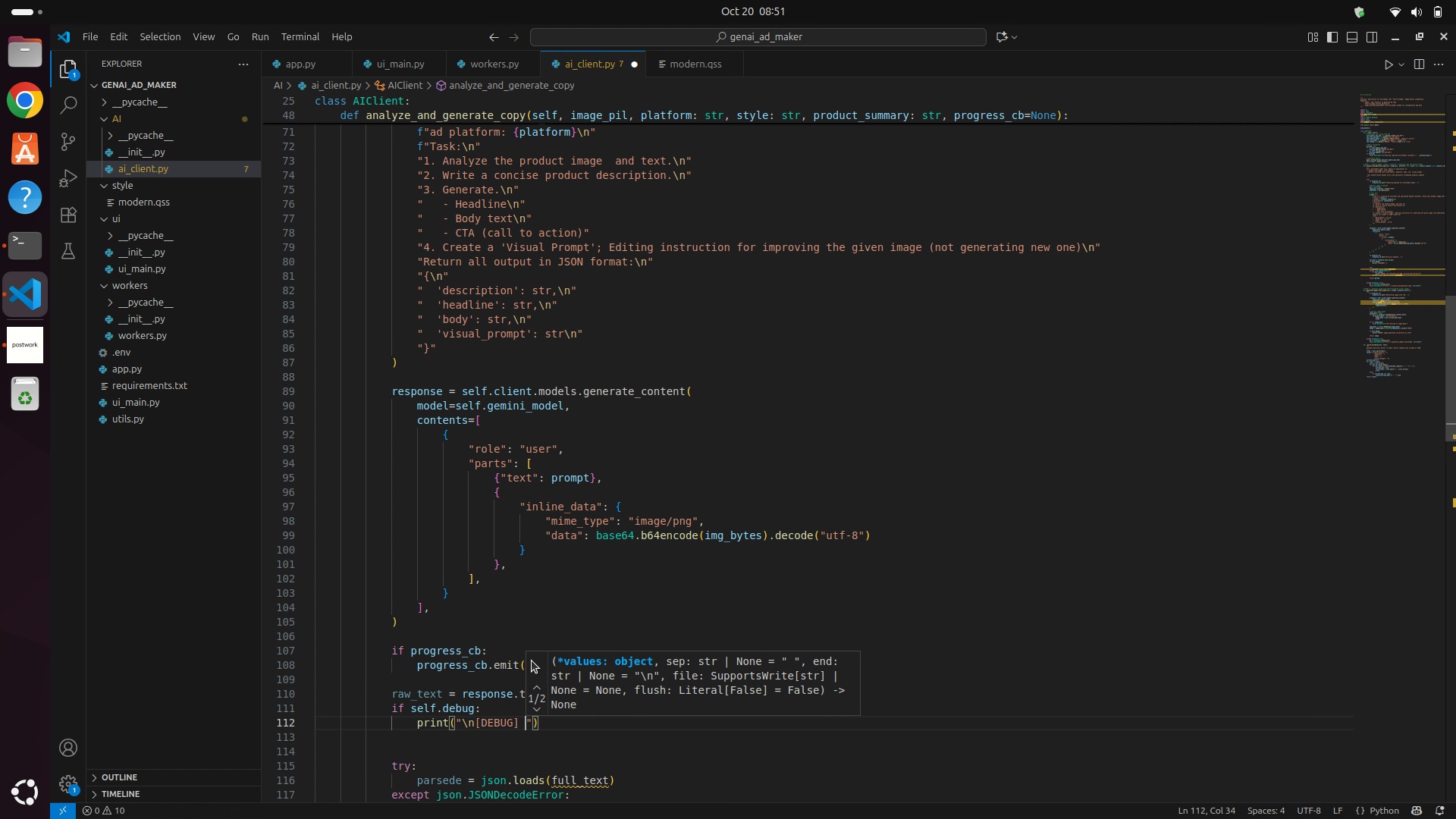 
type( LLM raw output )
key(Backspace)
type(:\n)
 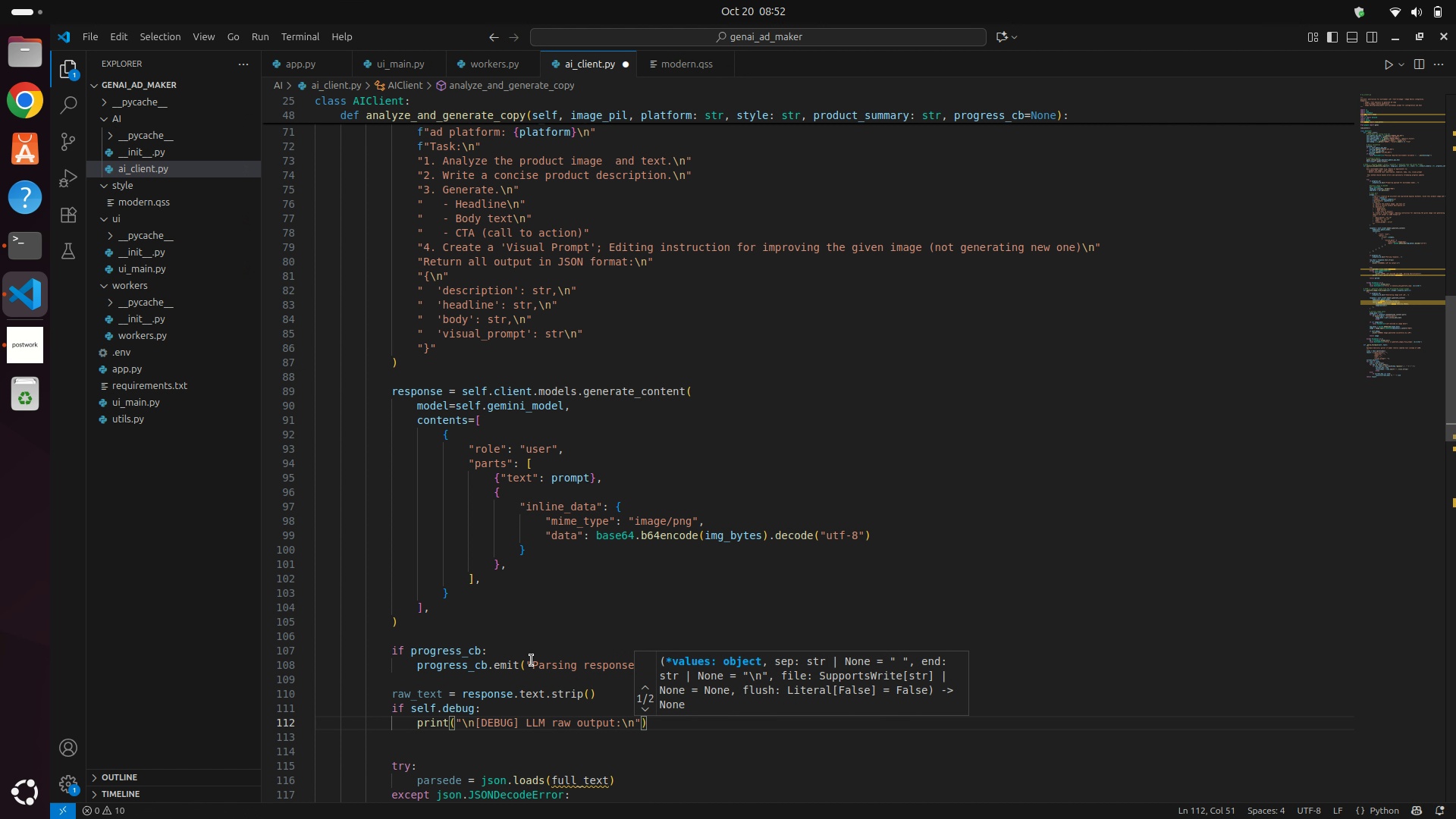 
key(ArrowRight)
 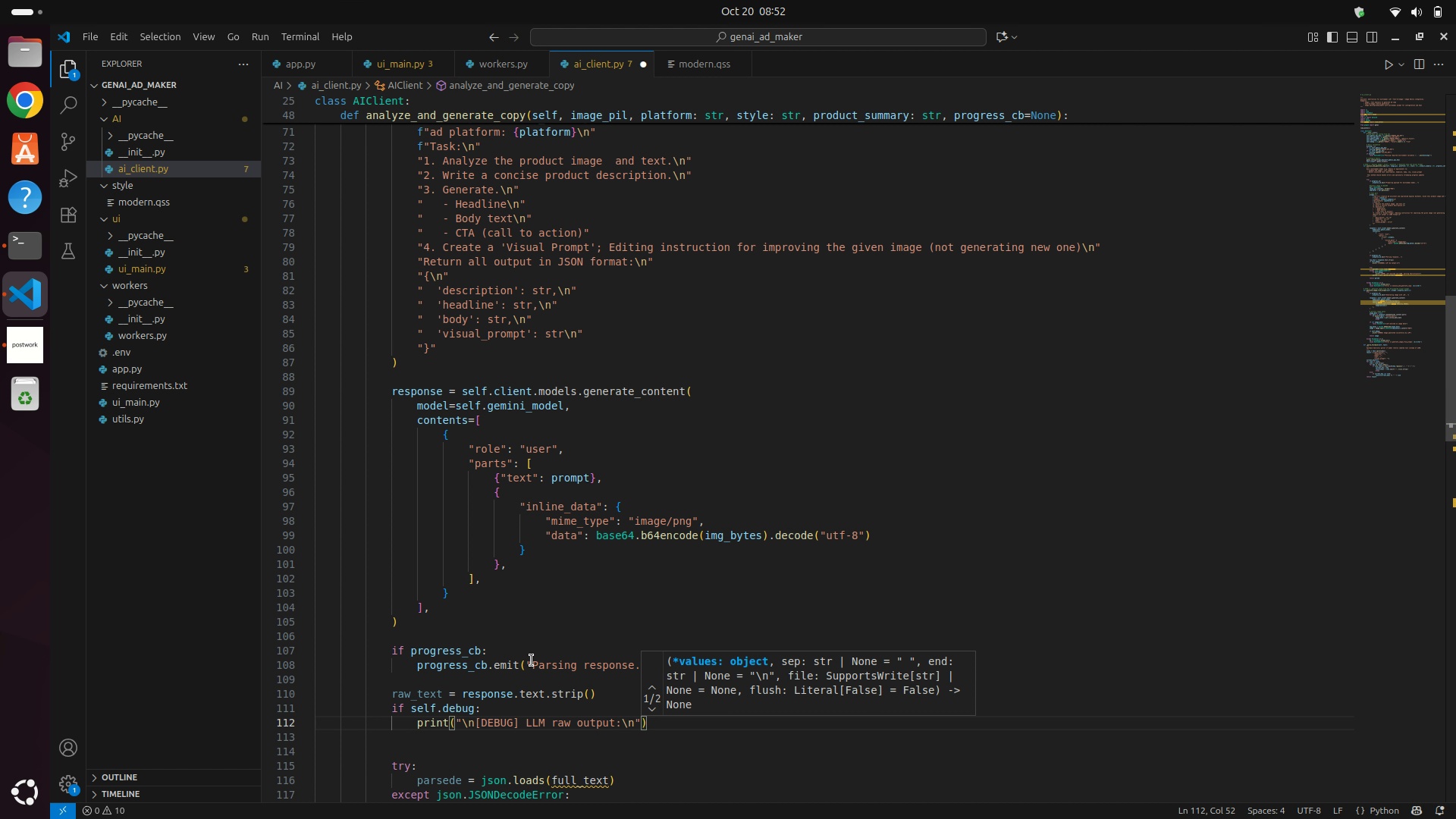 
type(, raw_te)
 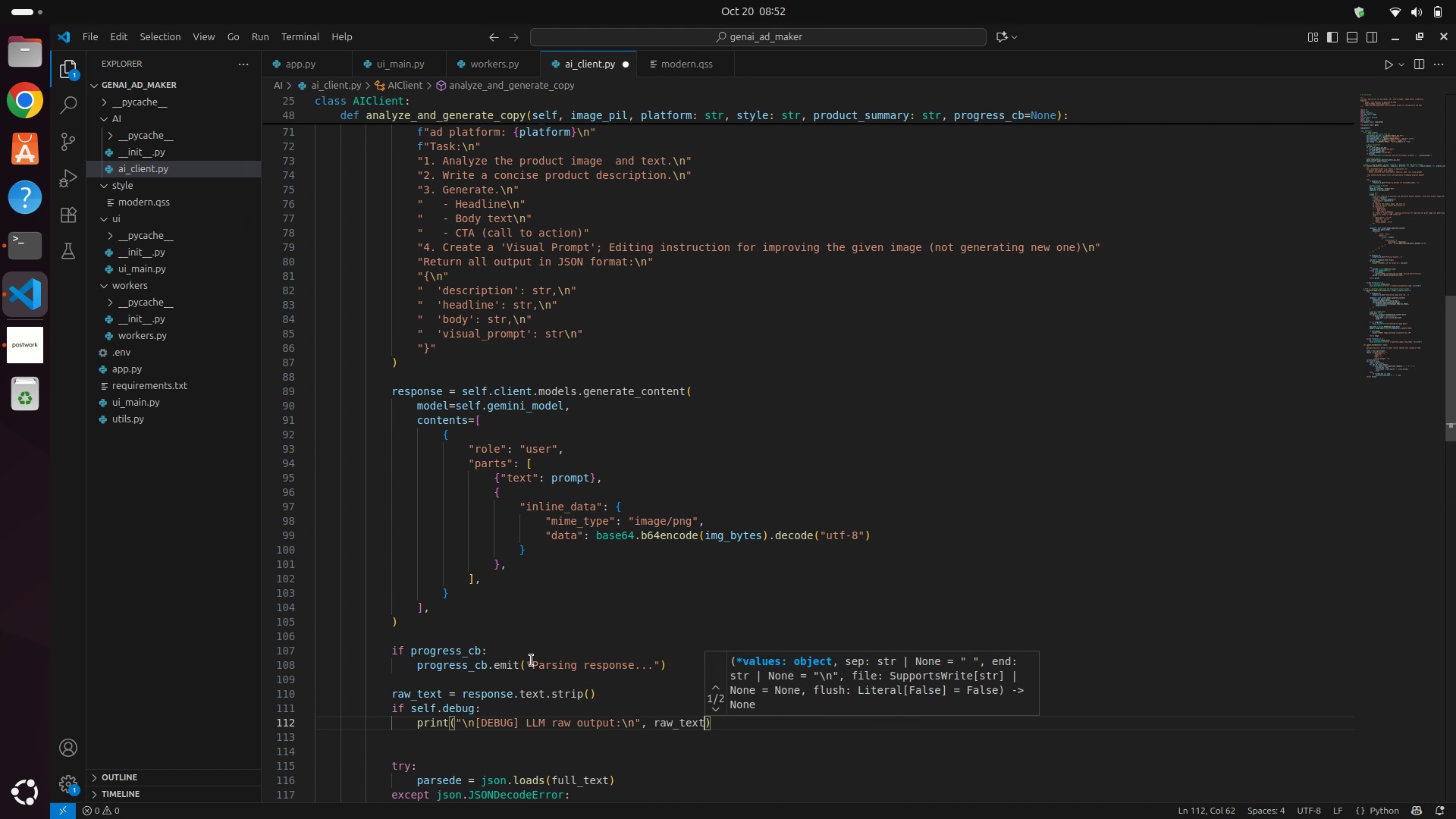 
 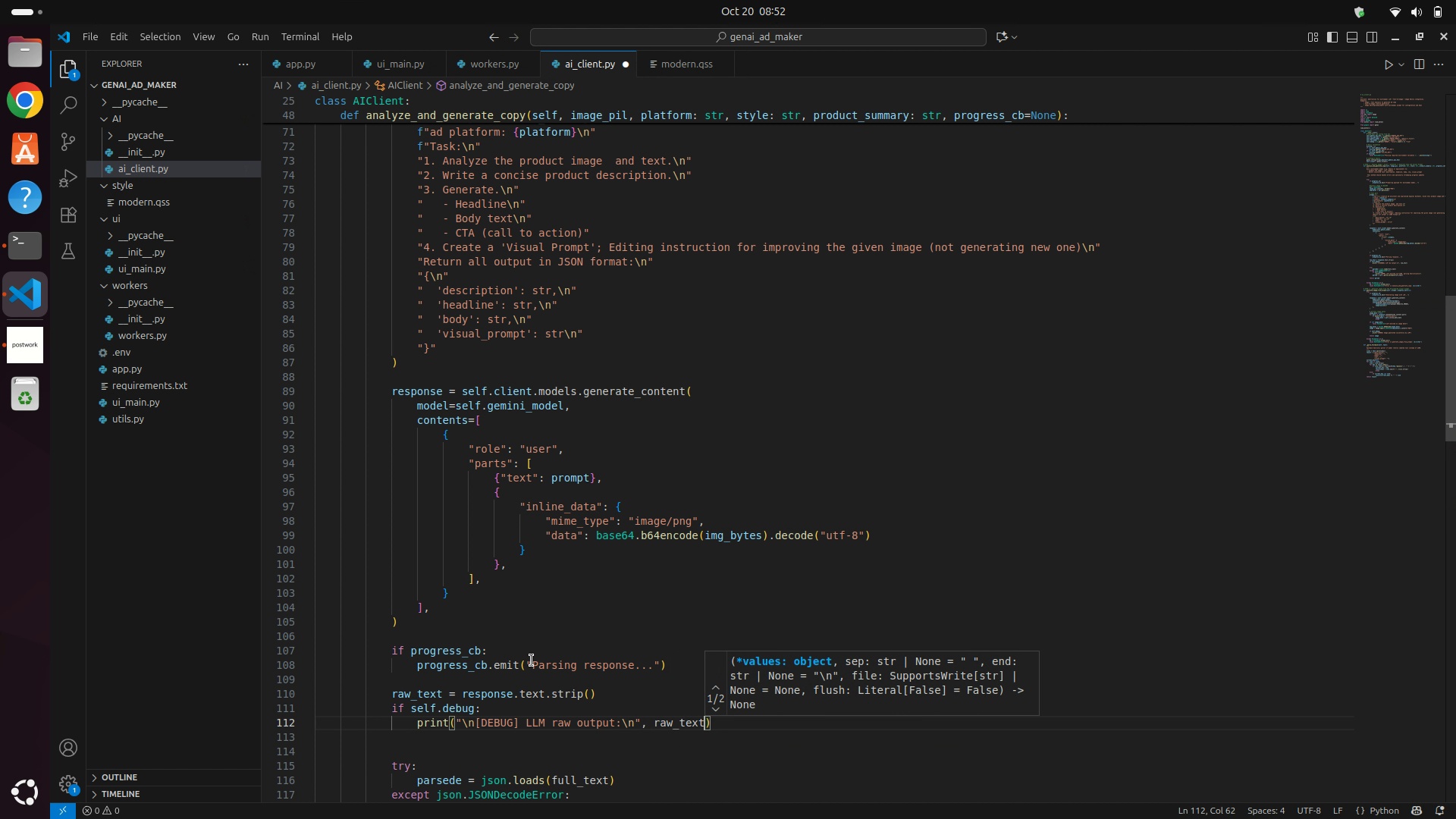 
key(Enter)
 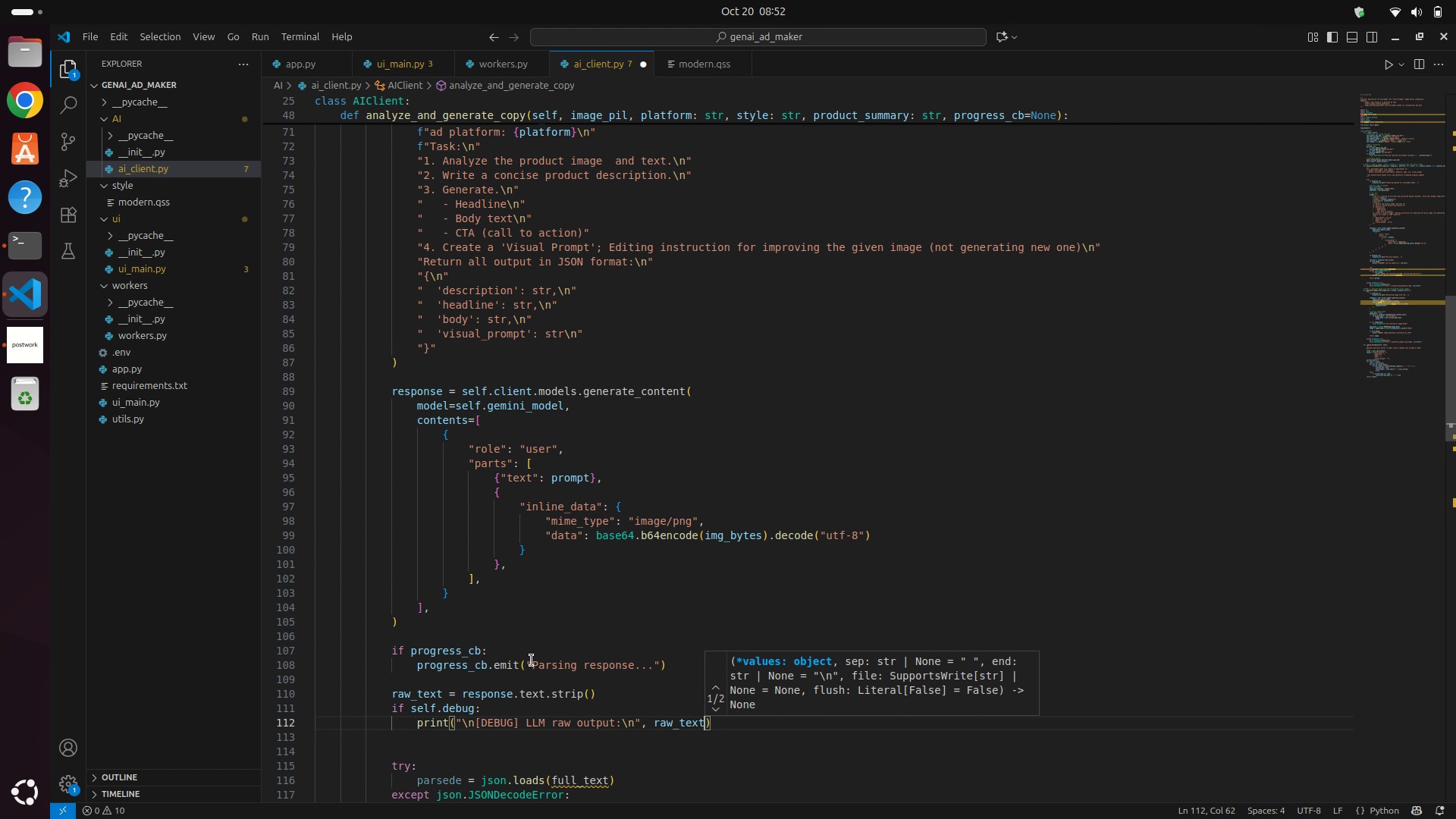 
key(ArrowRight)
 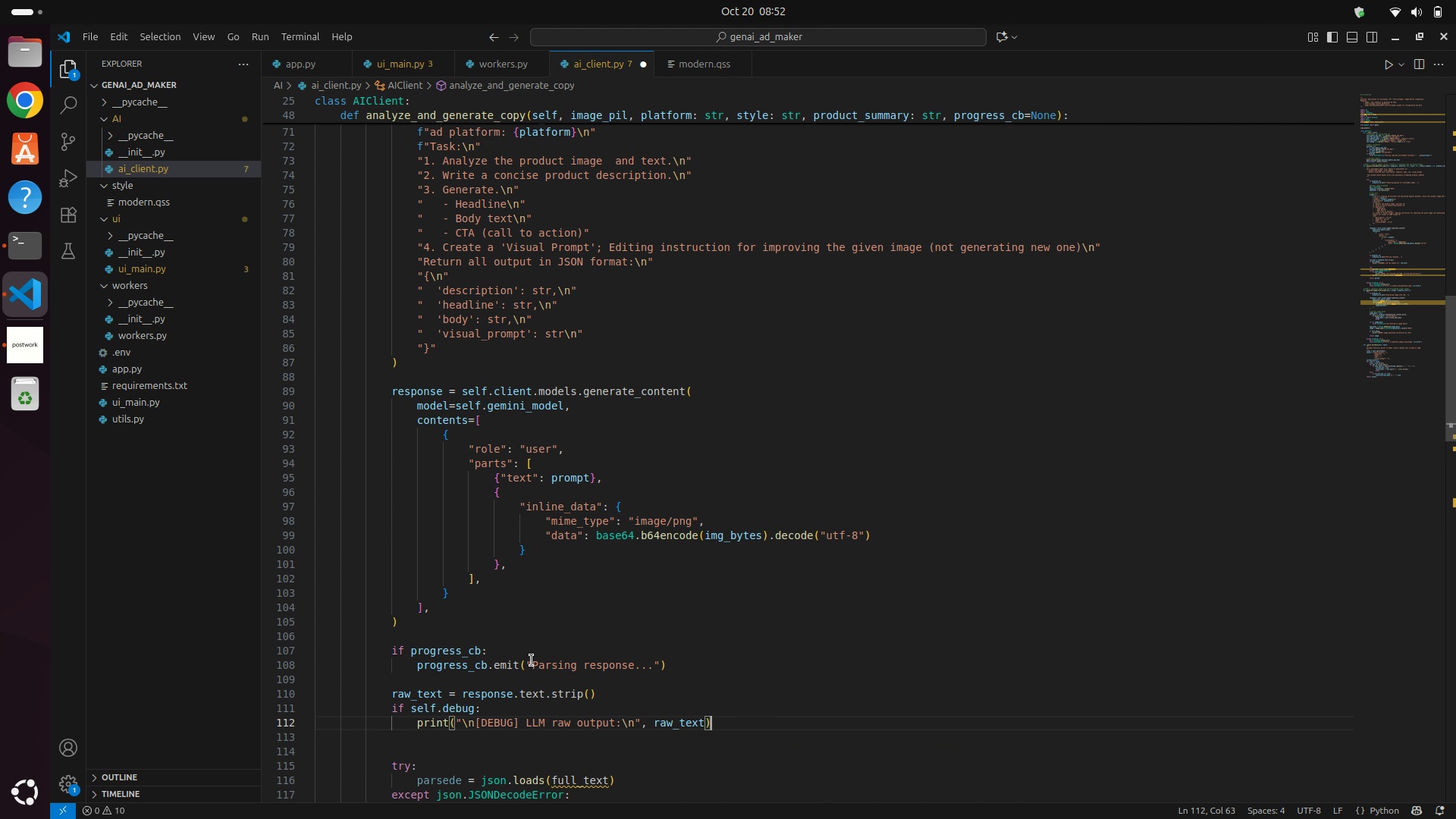 
key(Enter)
 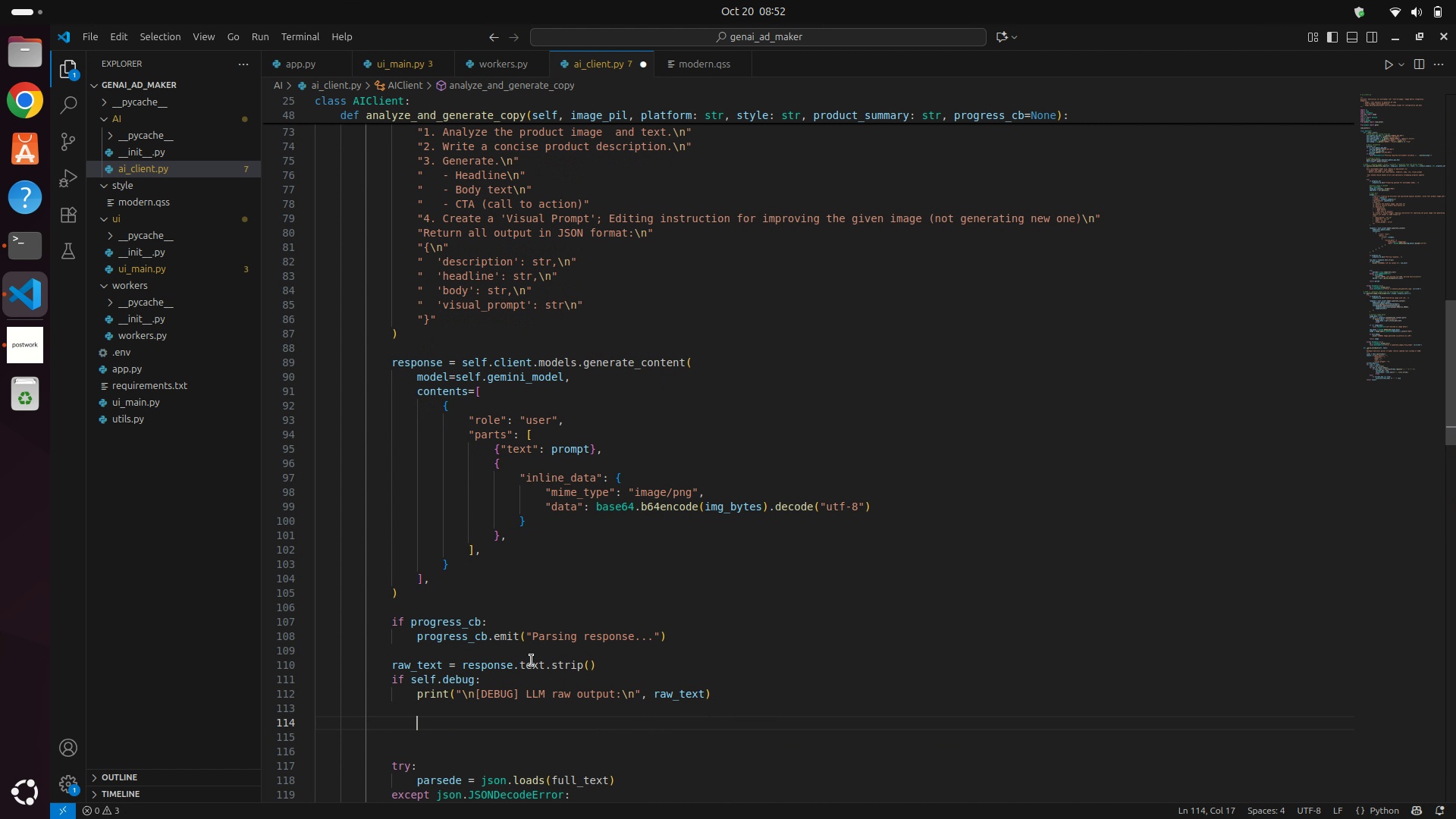 
key(Enter)
 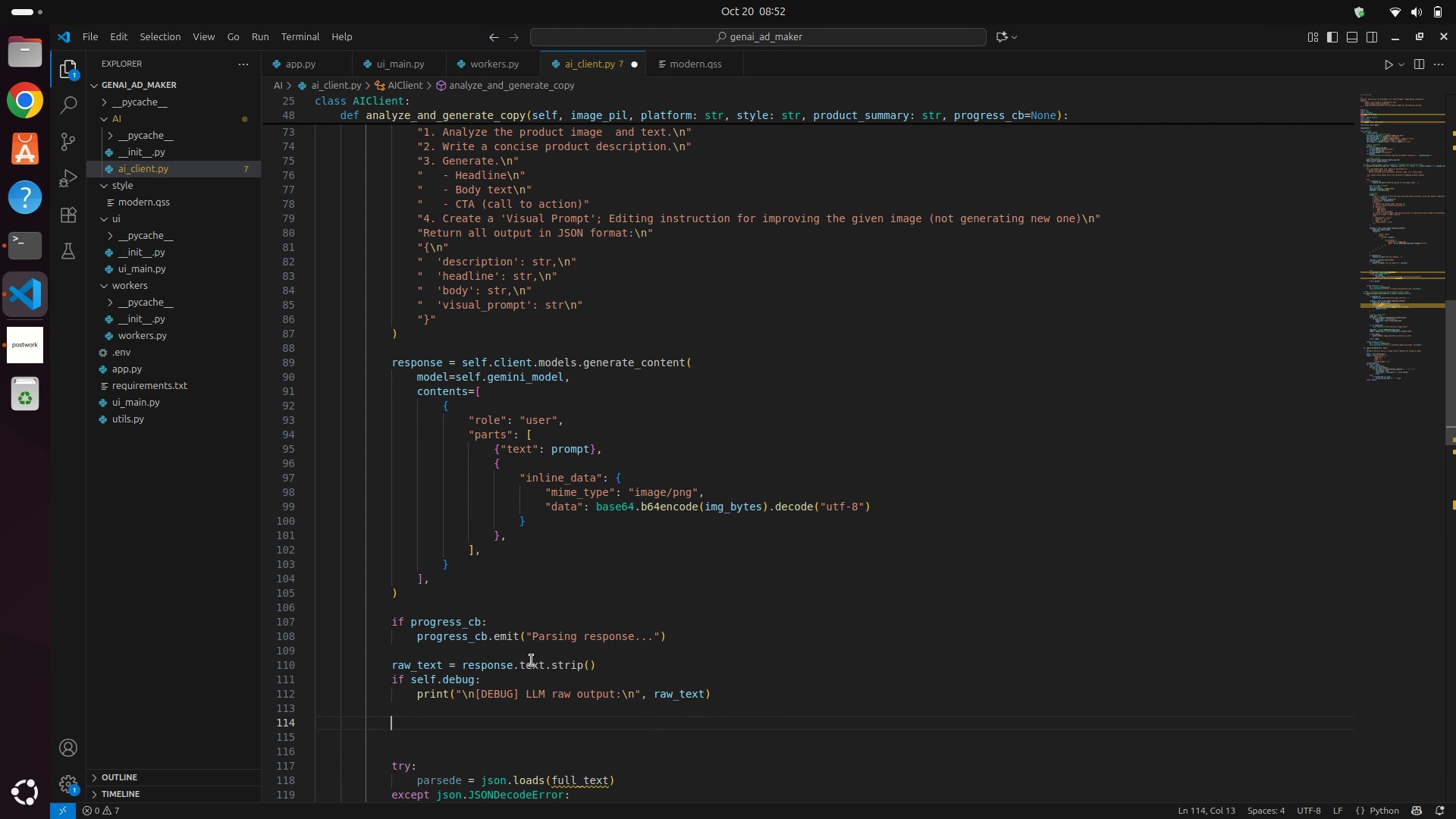 
key(Backspace)
type(parsed = { )
key(Backspace)
 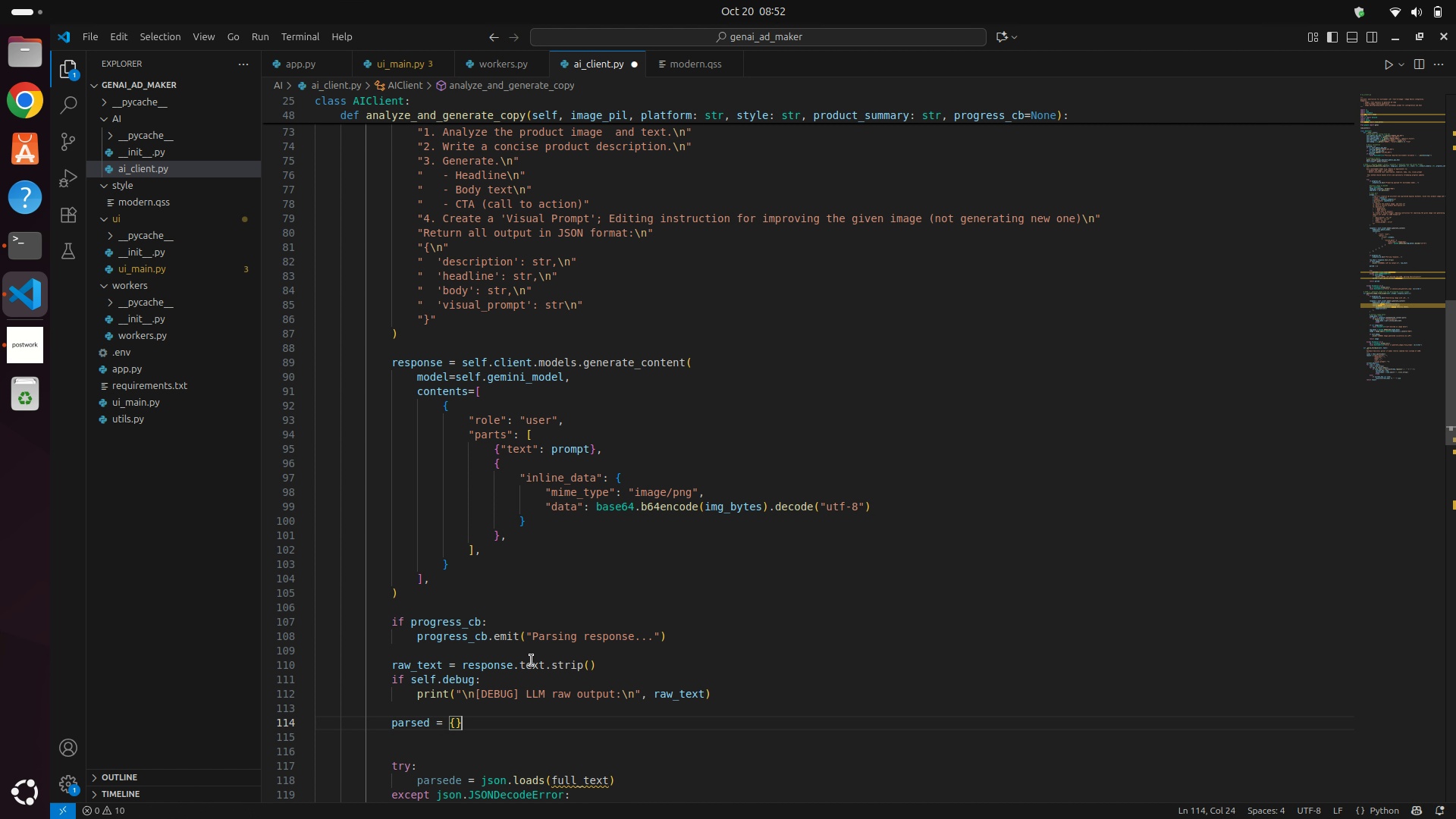 
key(ArrowRight)